 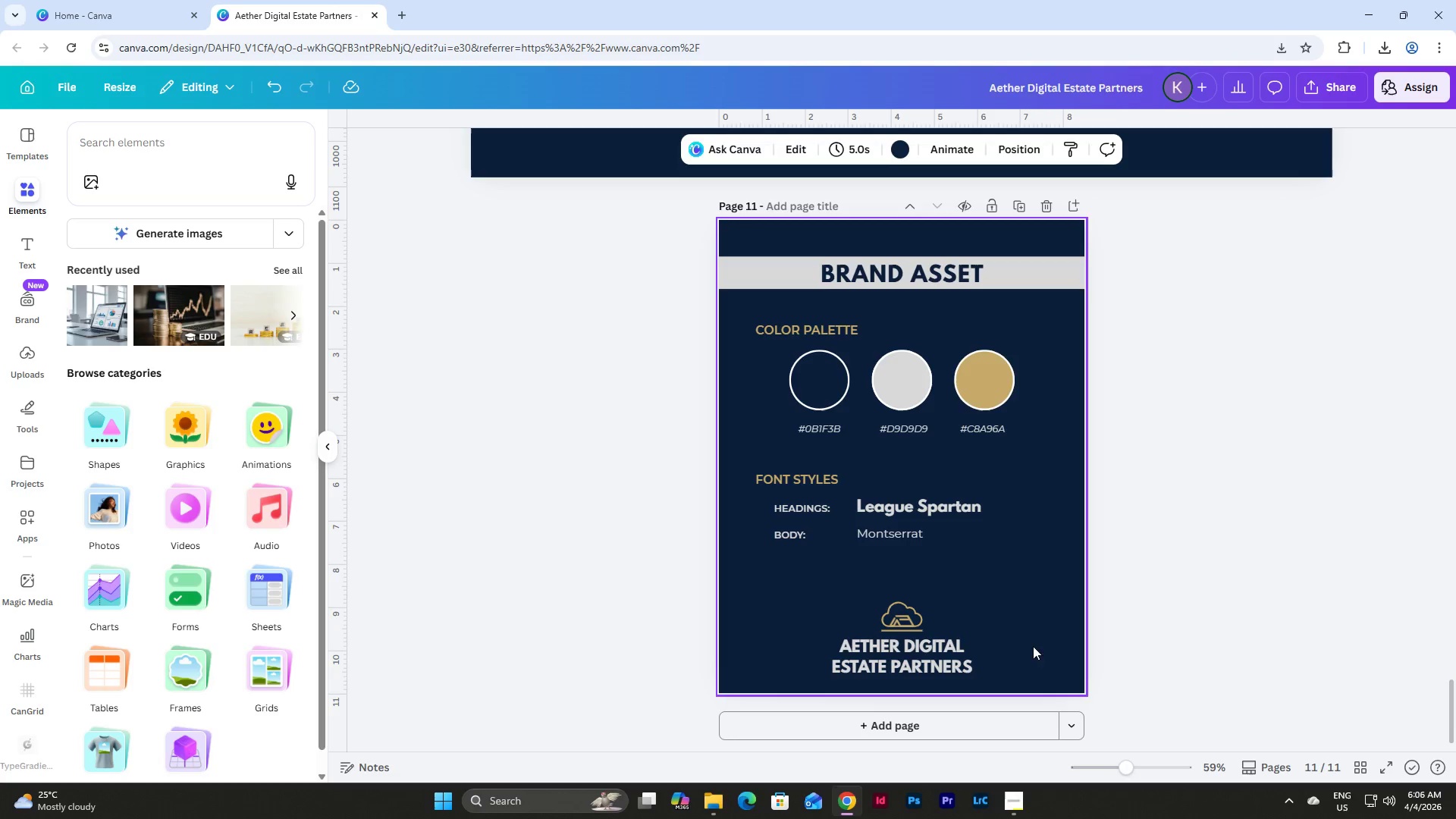 
left_click([957, 666])
 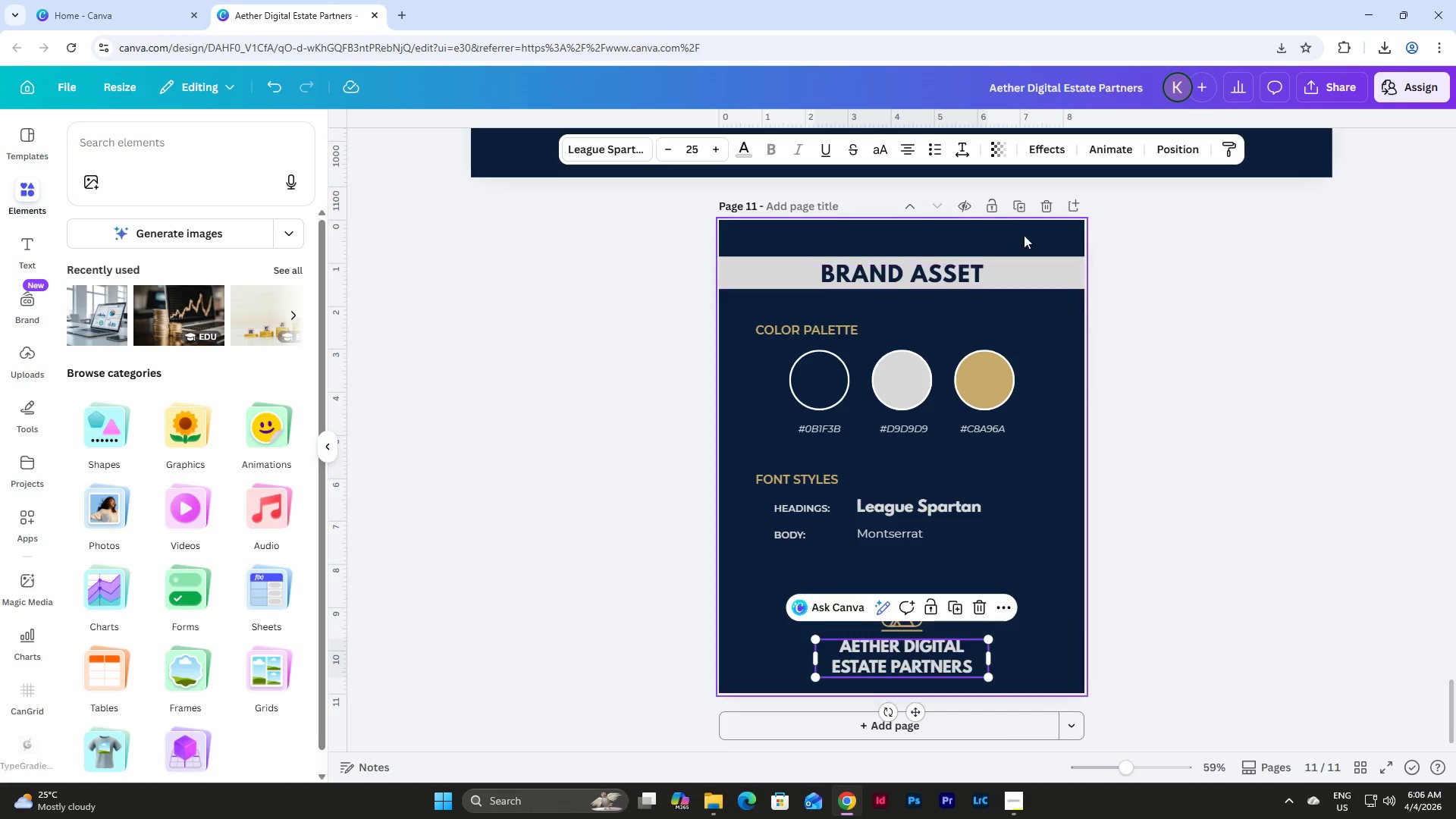 
left_click([965, 156])
 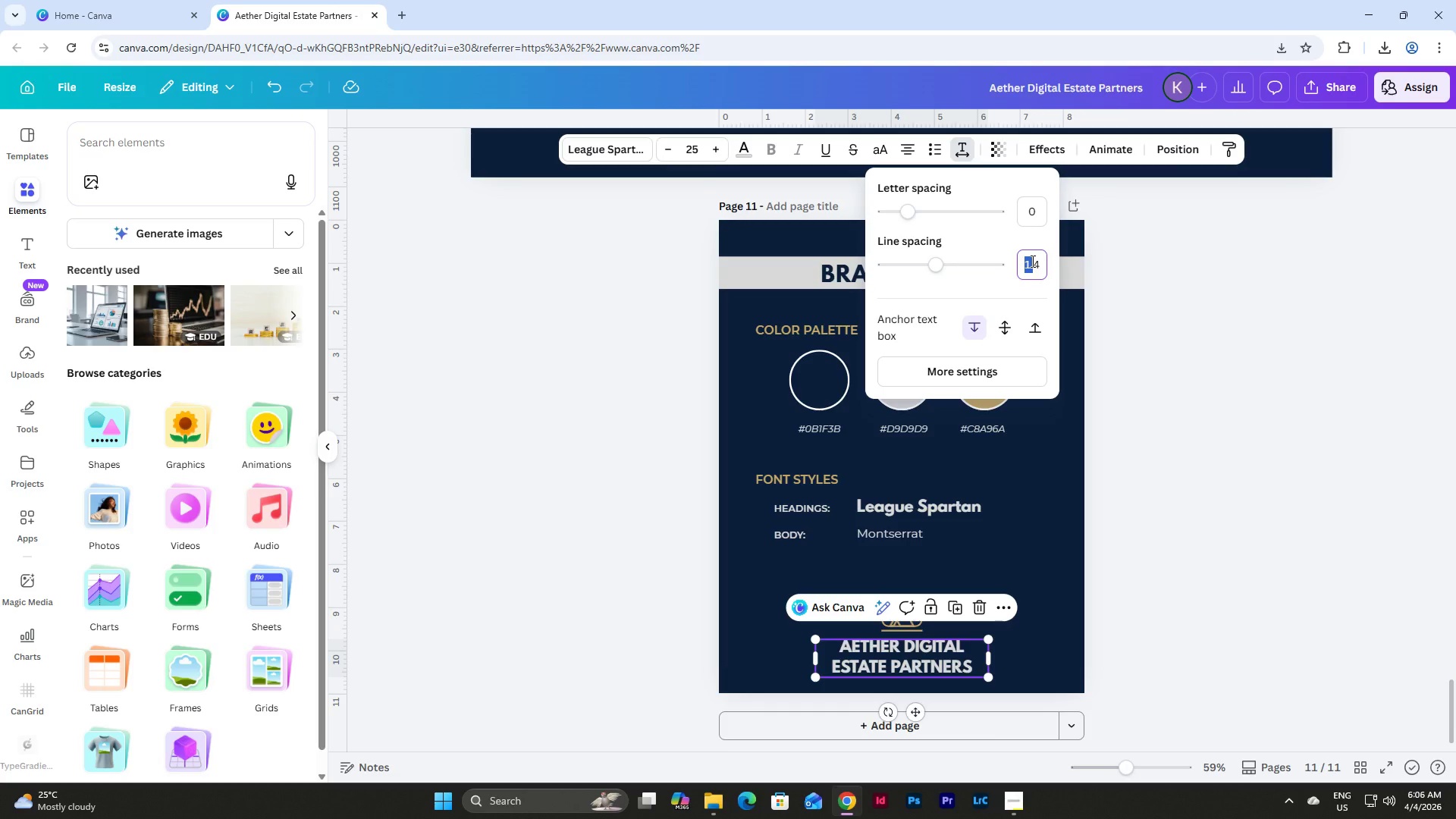 
left_click_drag(start_coordinate=[1046, 262], to_coordinate=[1009, 268])
 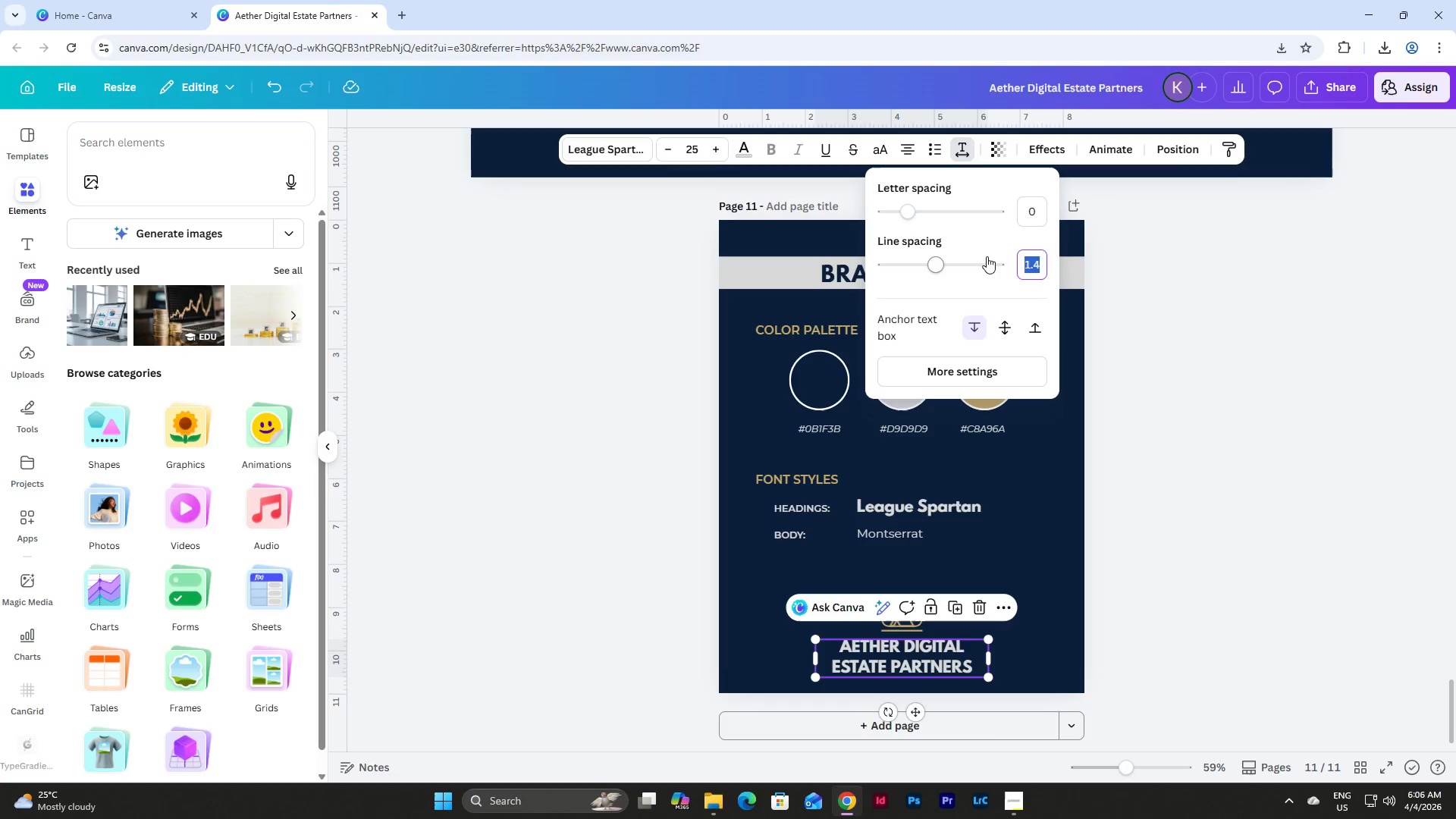 
key(Numpad1)
 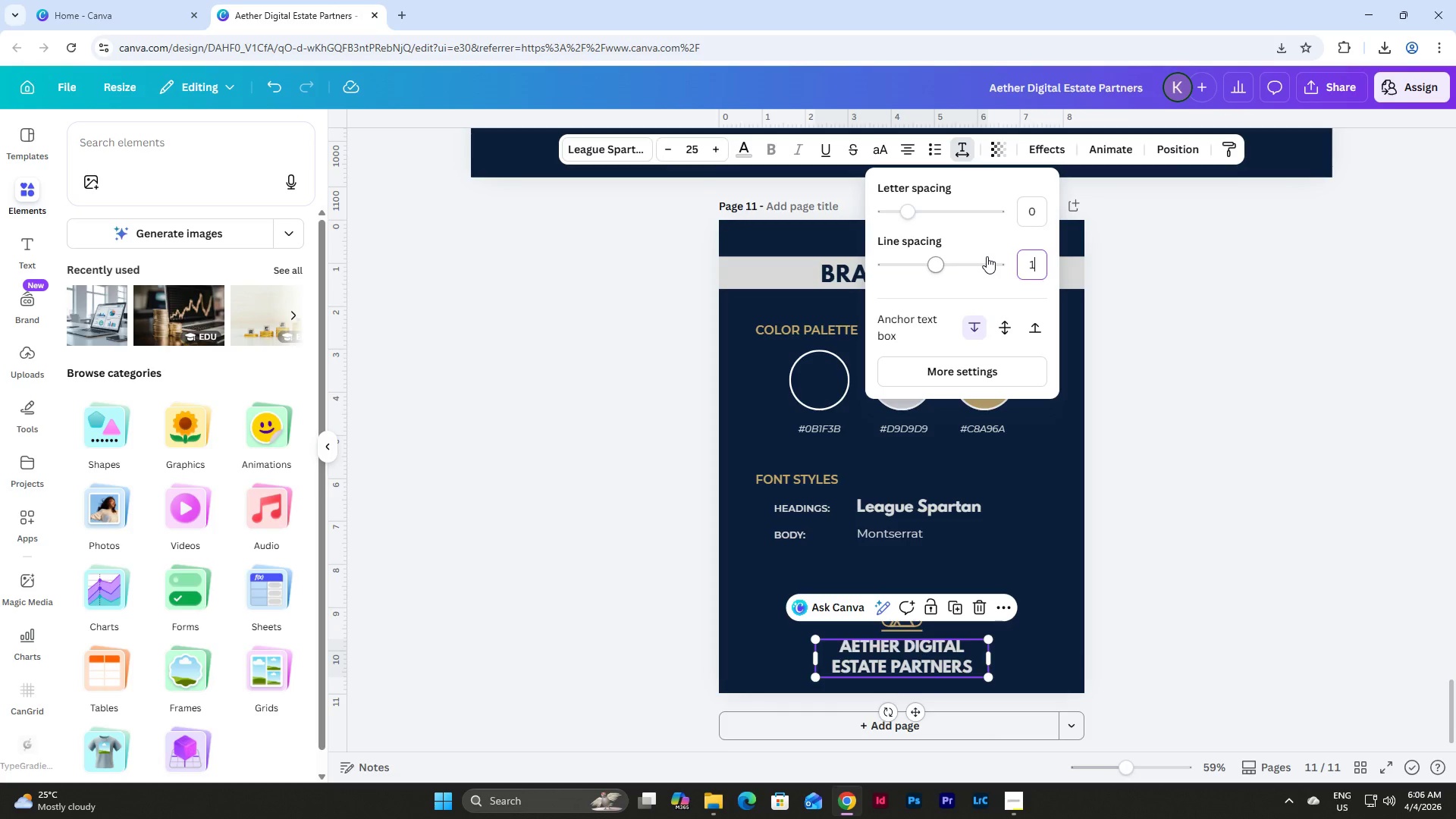 
key(NumpadEnter)
 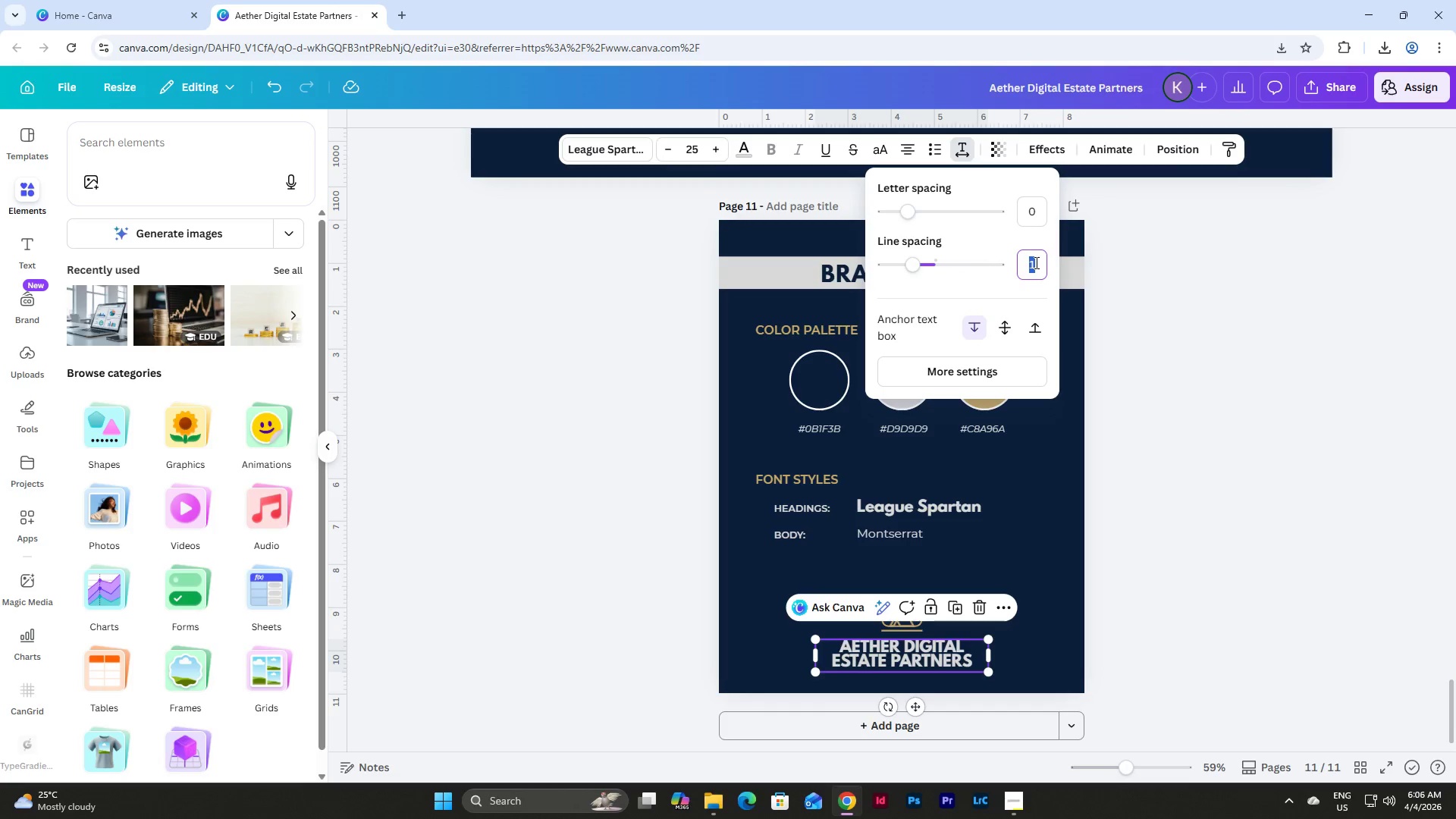 
key(Numpad1)
 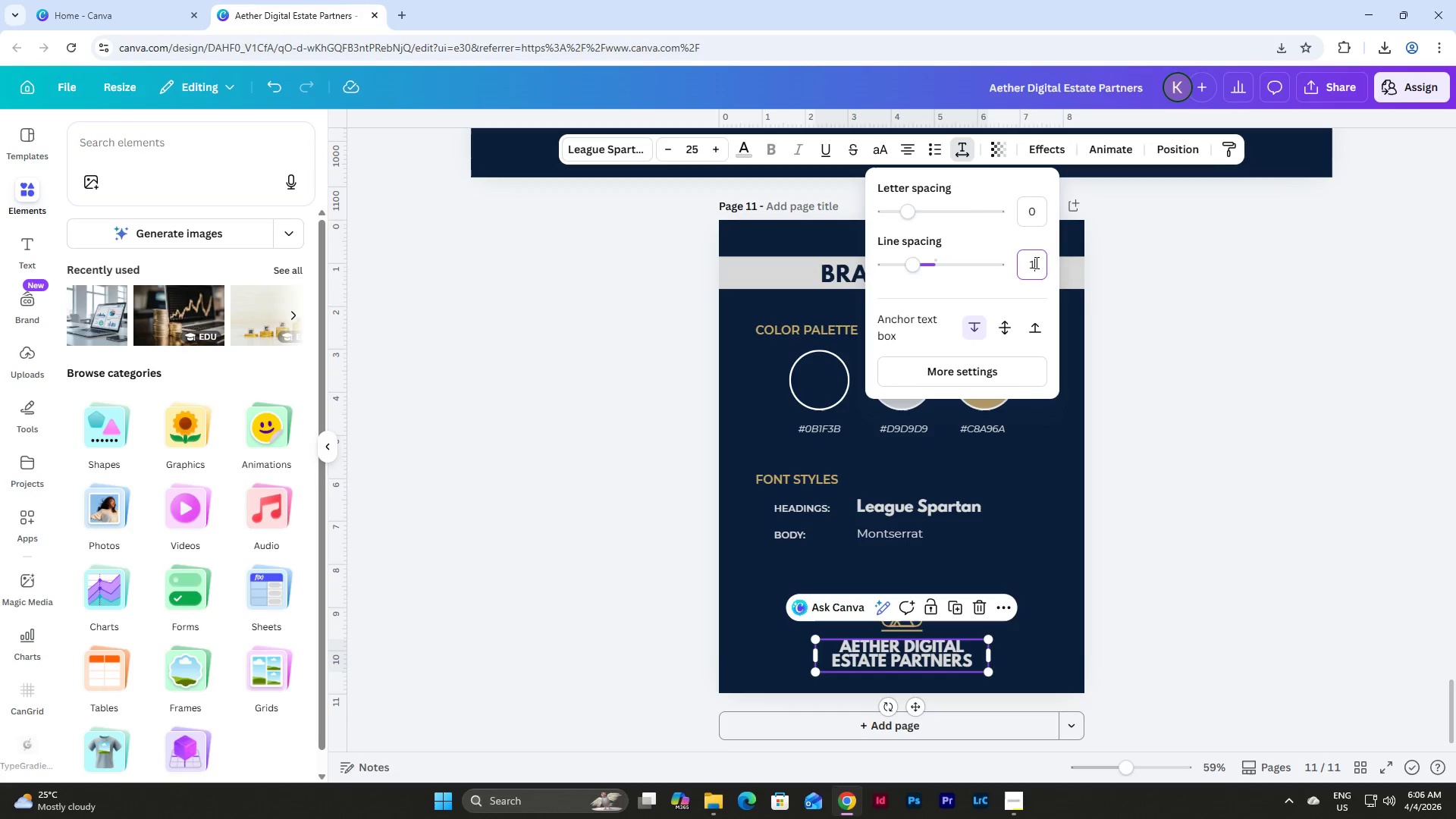 
key(NumpadDecimal)
 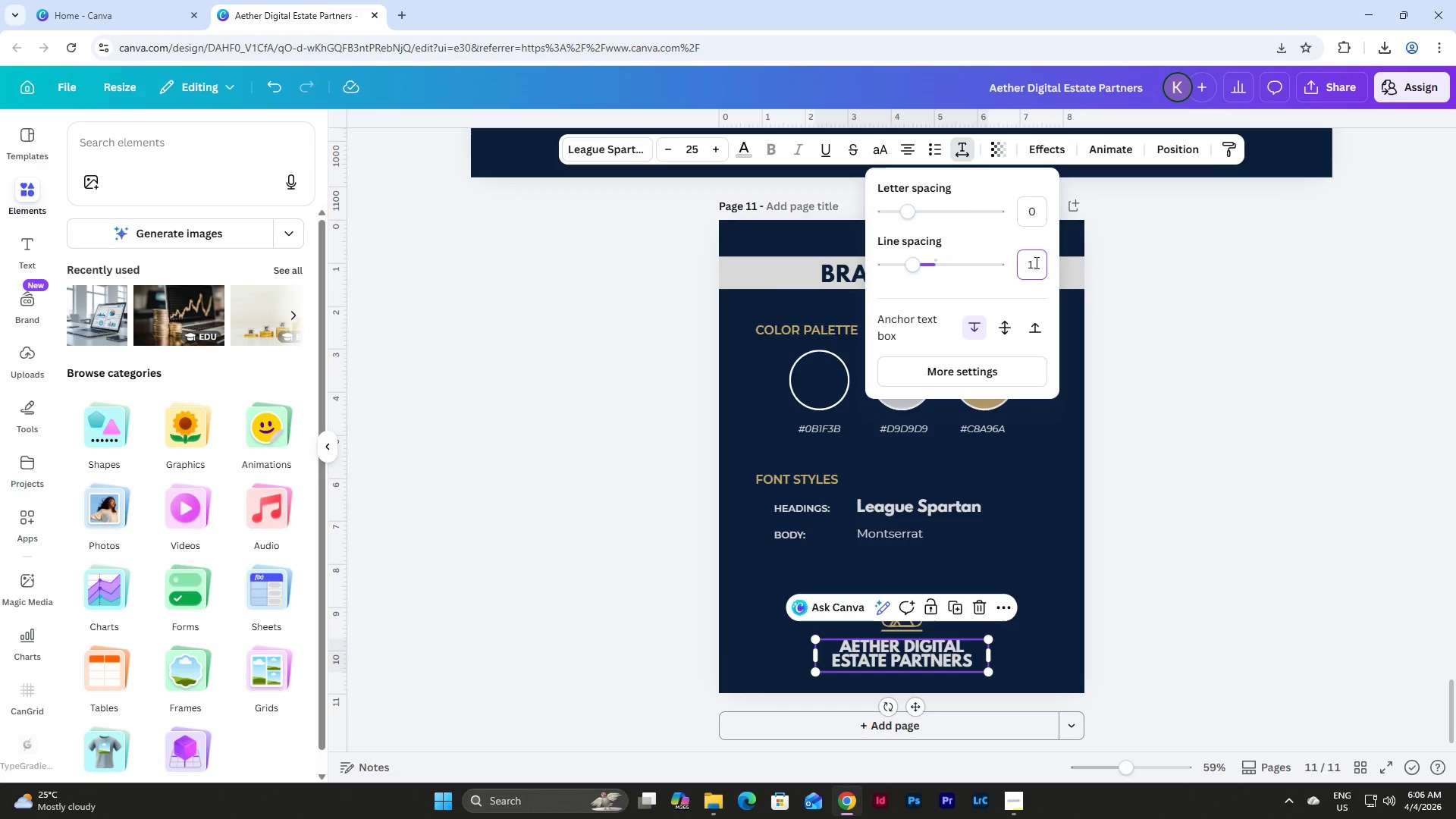 
key(Numpad1)
 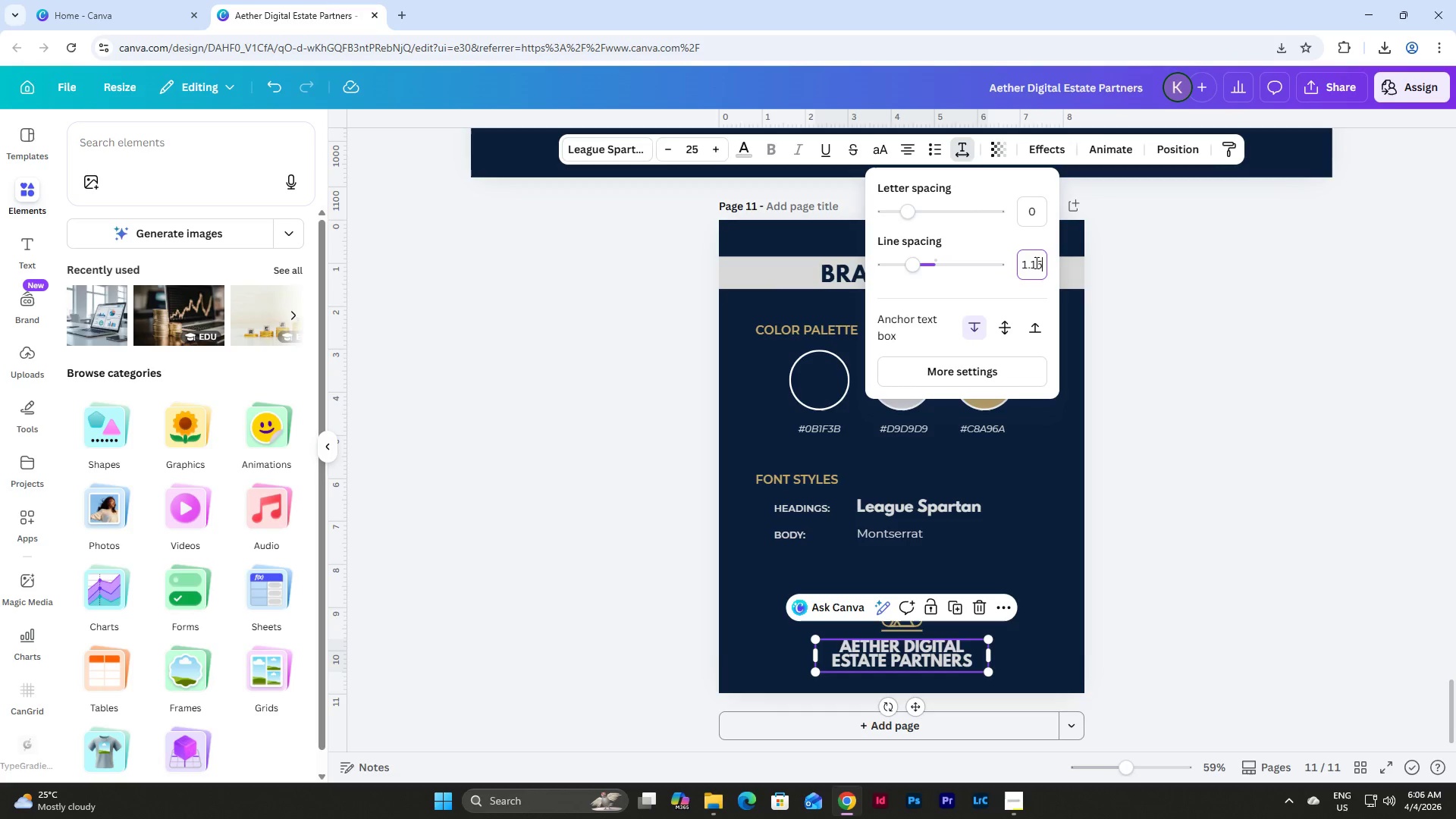 
key(Numpad5)
 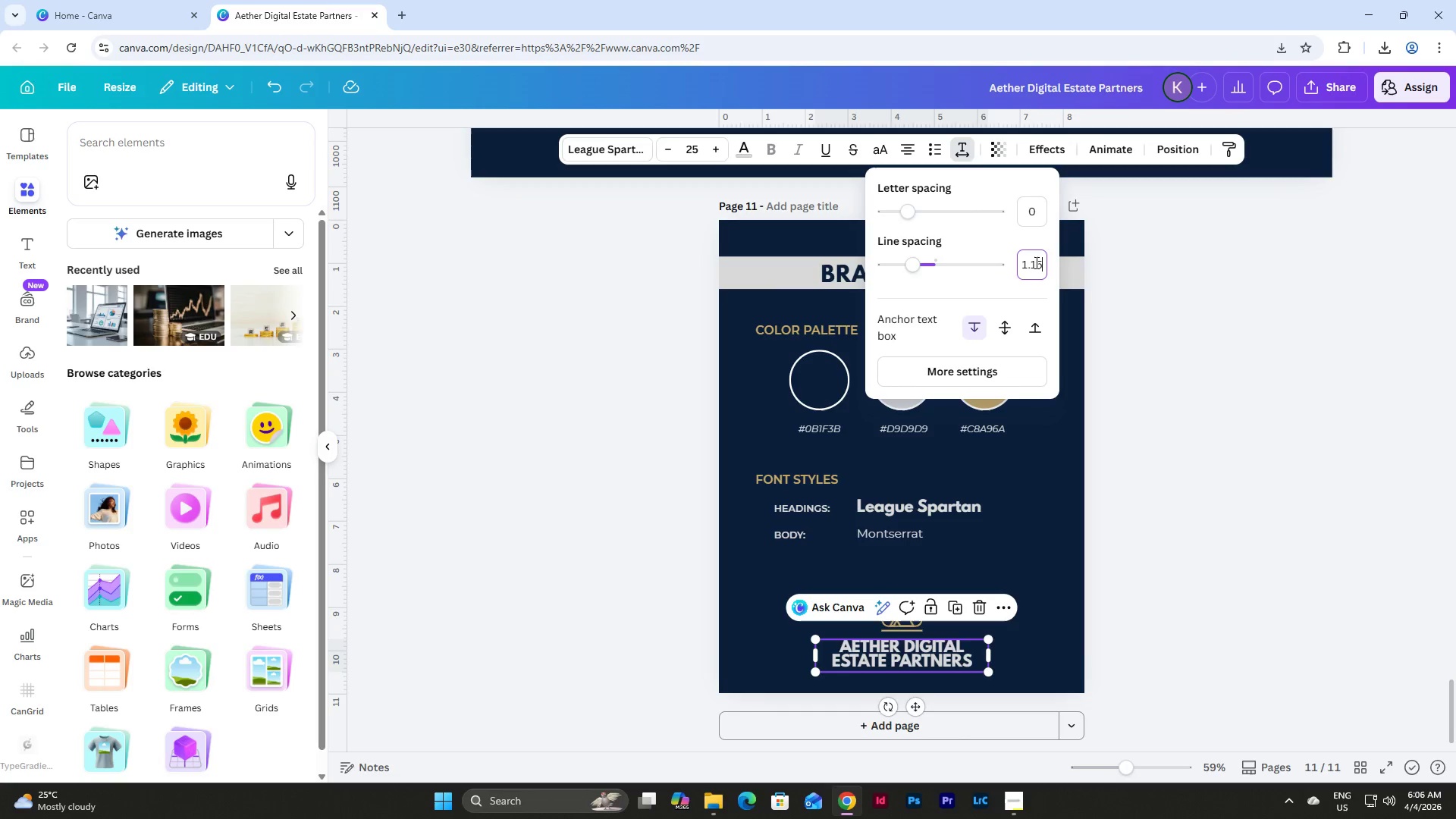 
key(NumpadEnter)
 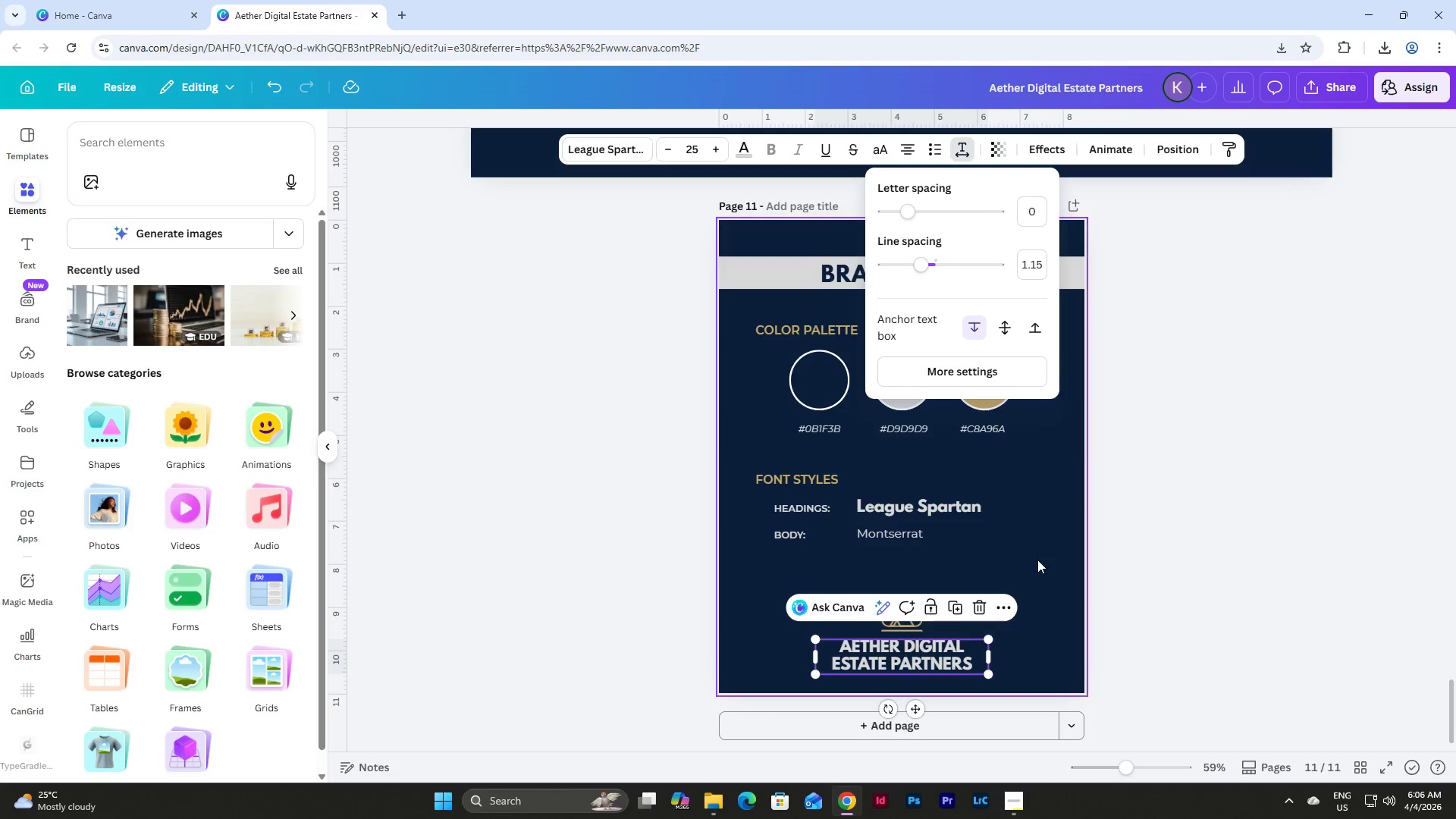 
left_click([1069, 644])
 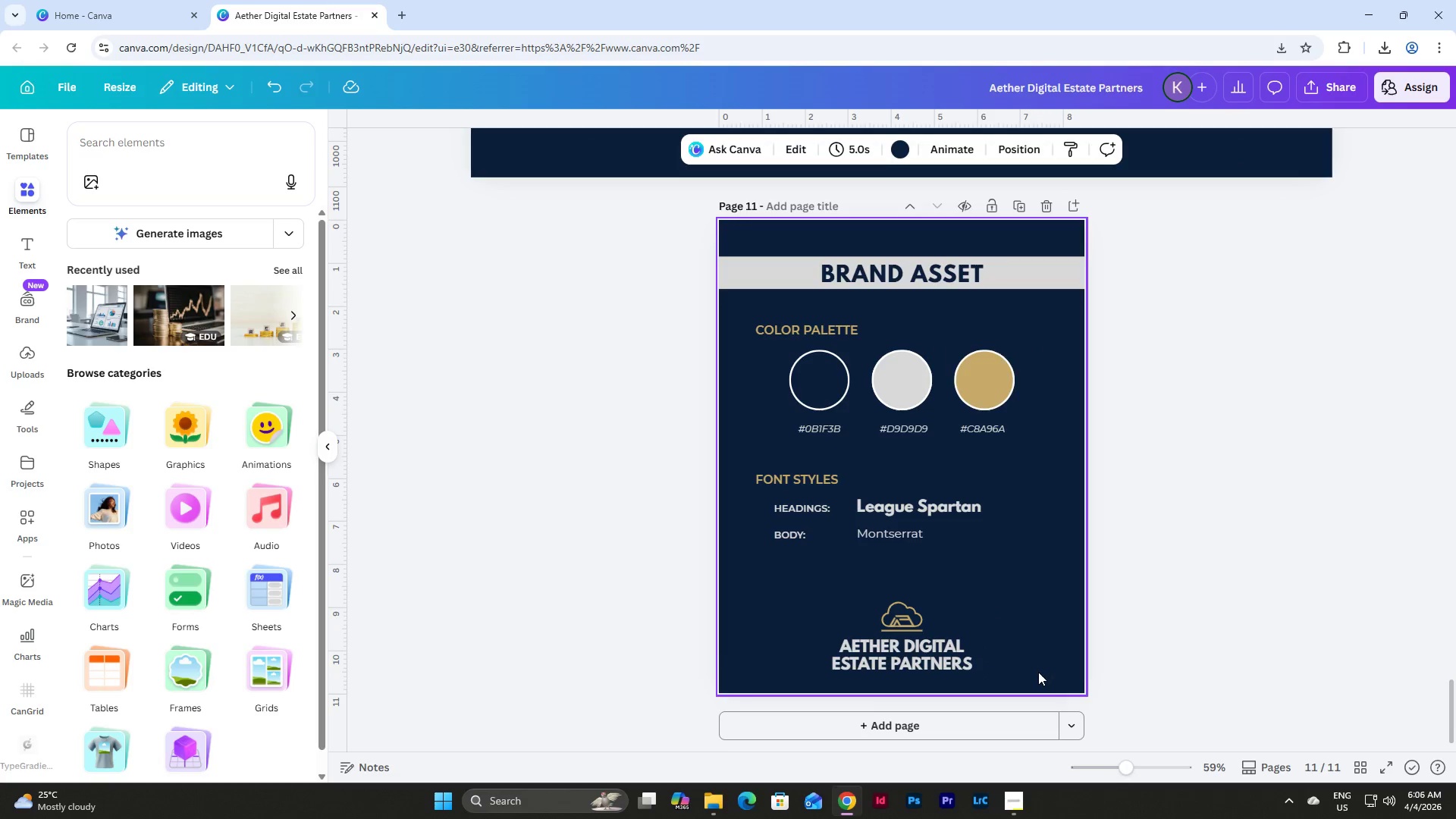 
left_click_drag(start_coordinate=[1009, 674], to_coordinate=[813, 636])
 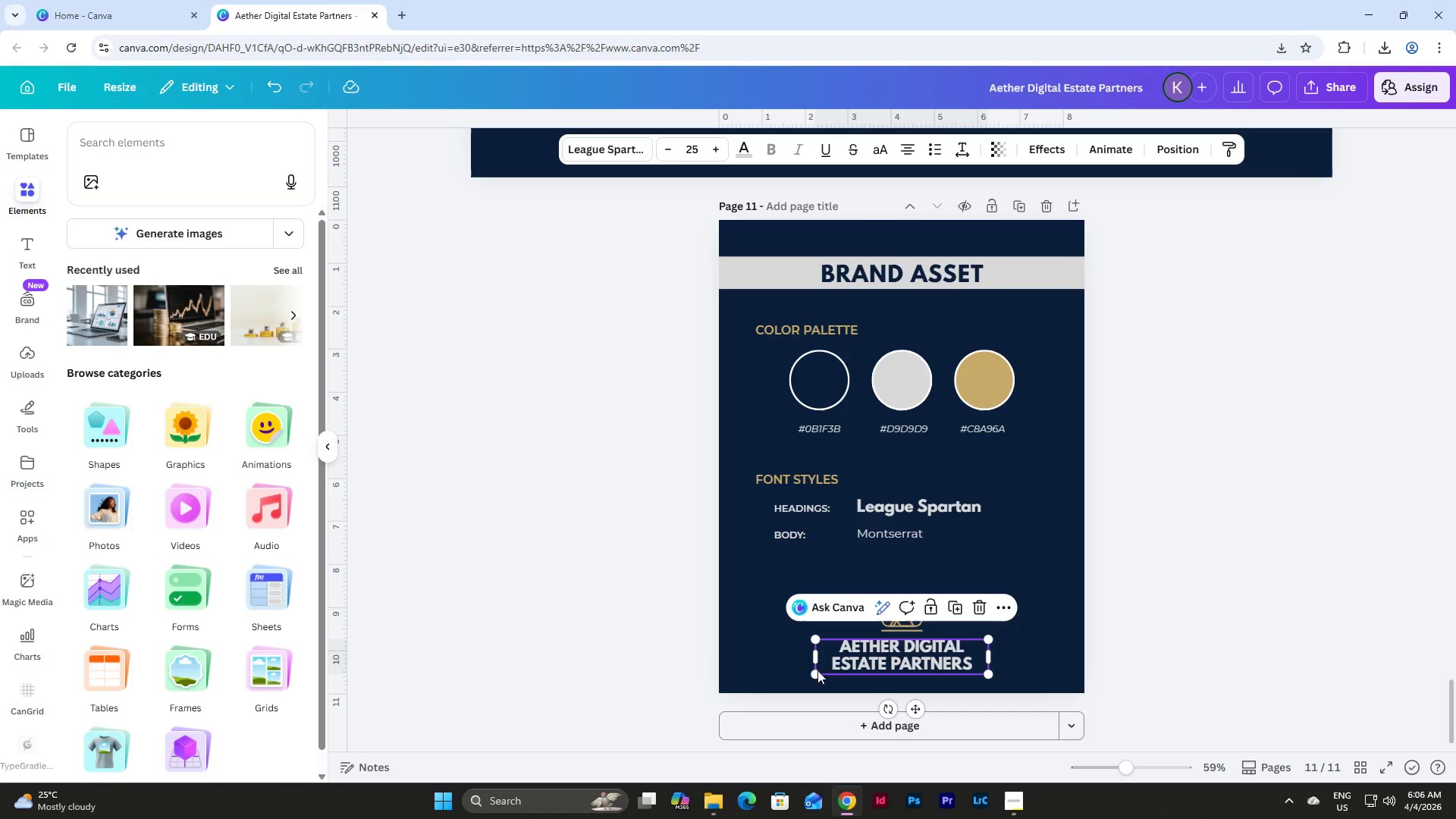 
left_click_drag(start_coordinate=[812, 671], to_coordinate=[877, 659])
 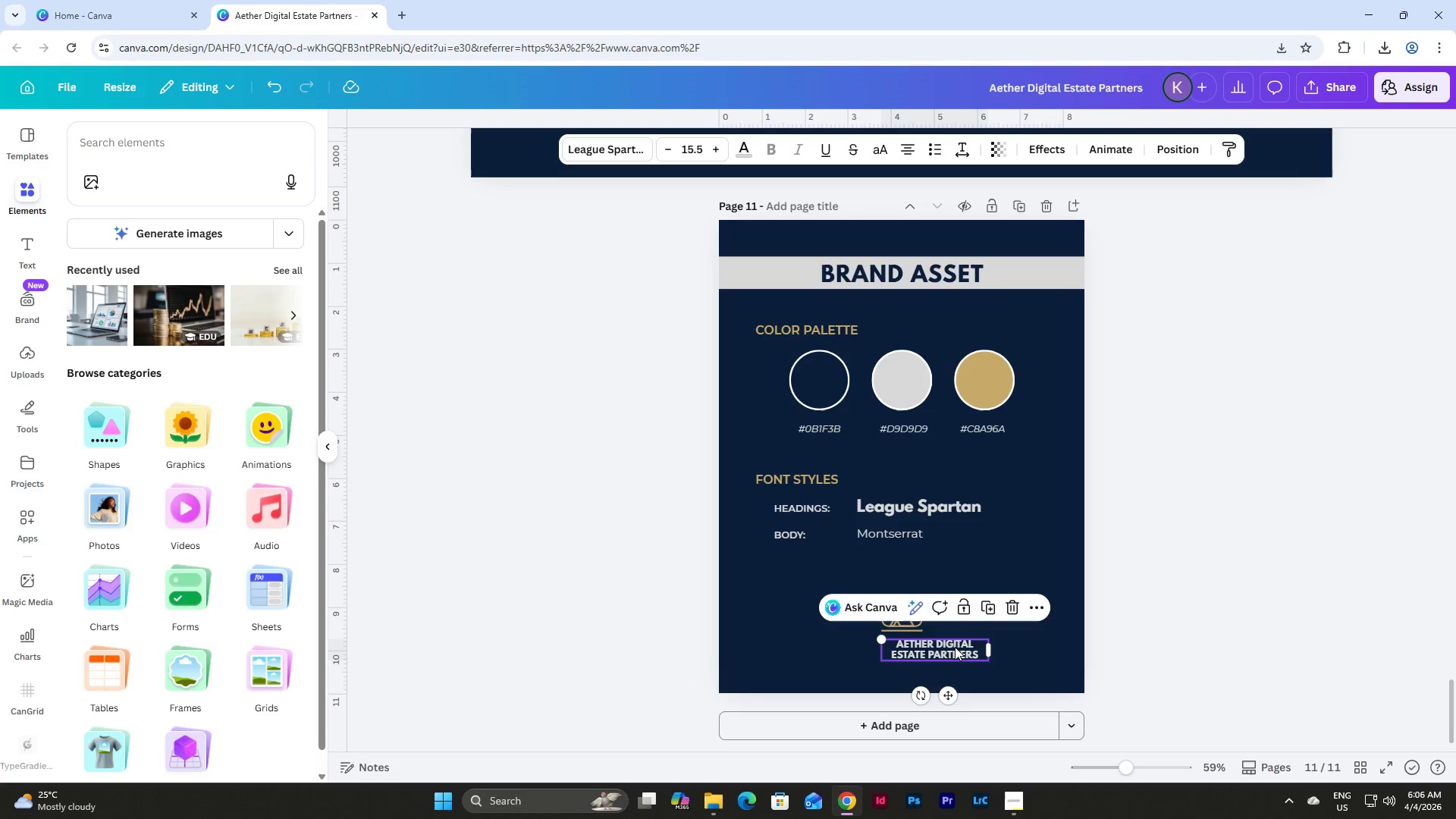 
left_click_drag(start_coordinate=[954, 646], to_coordinate=[921, 646])
 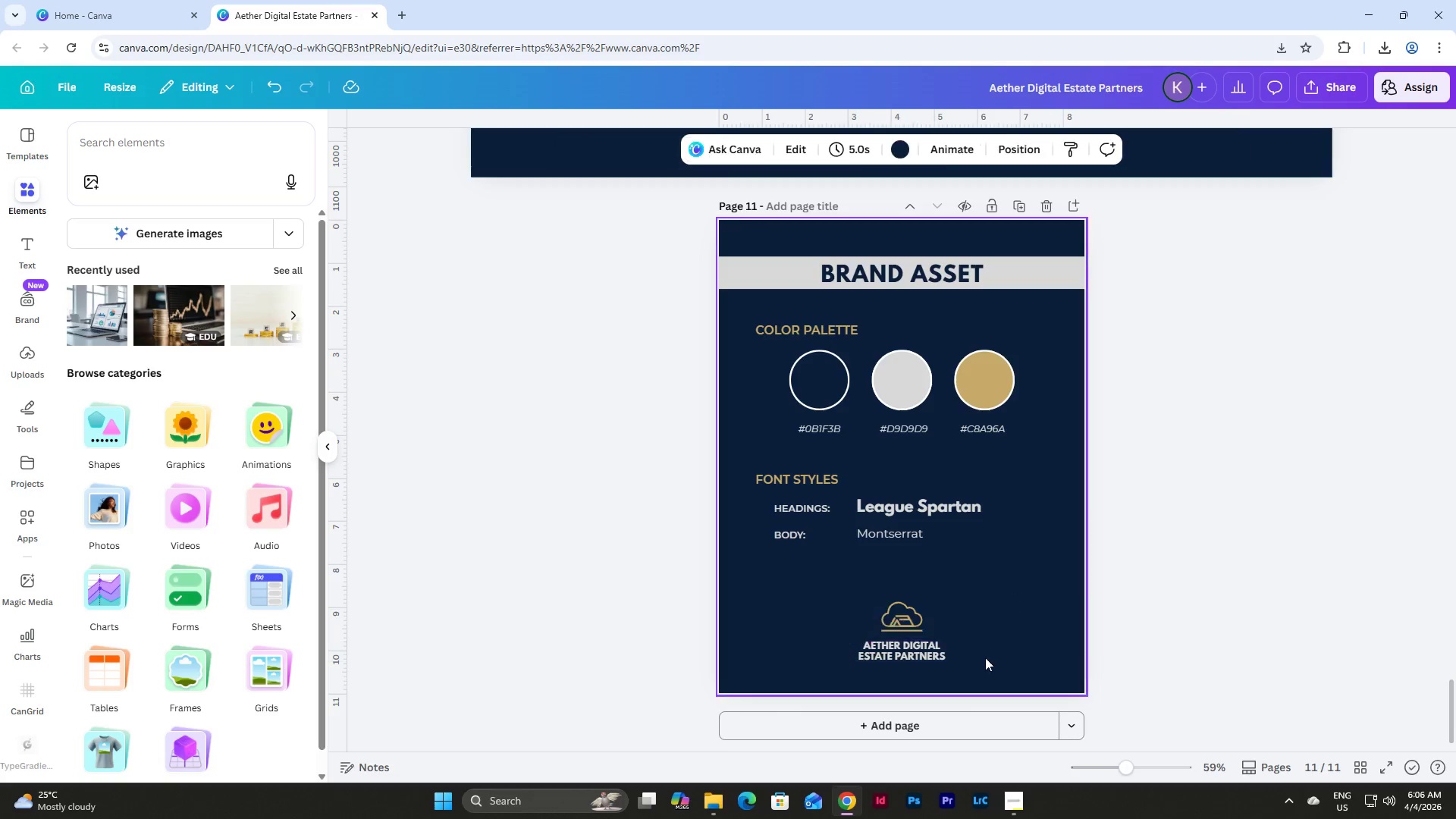 
left_click_drag(start_coordinate=[989, 670], to_coordinate=[849, 602])
 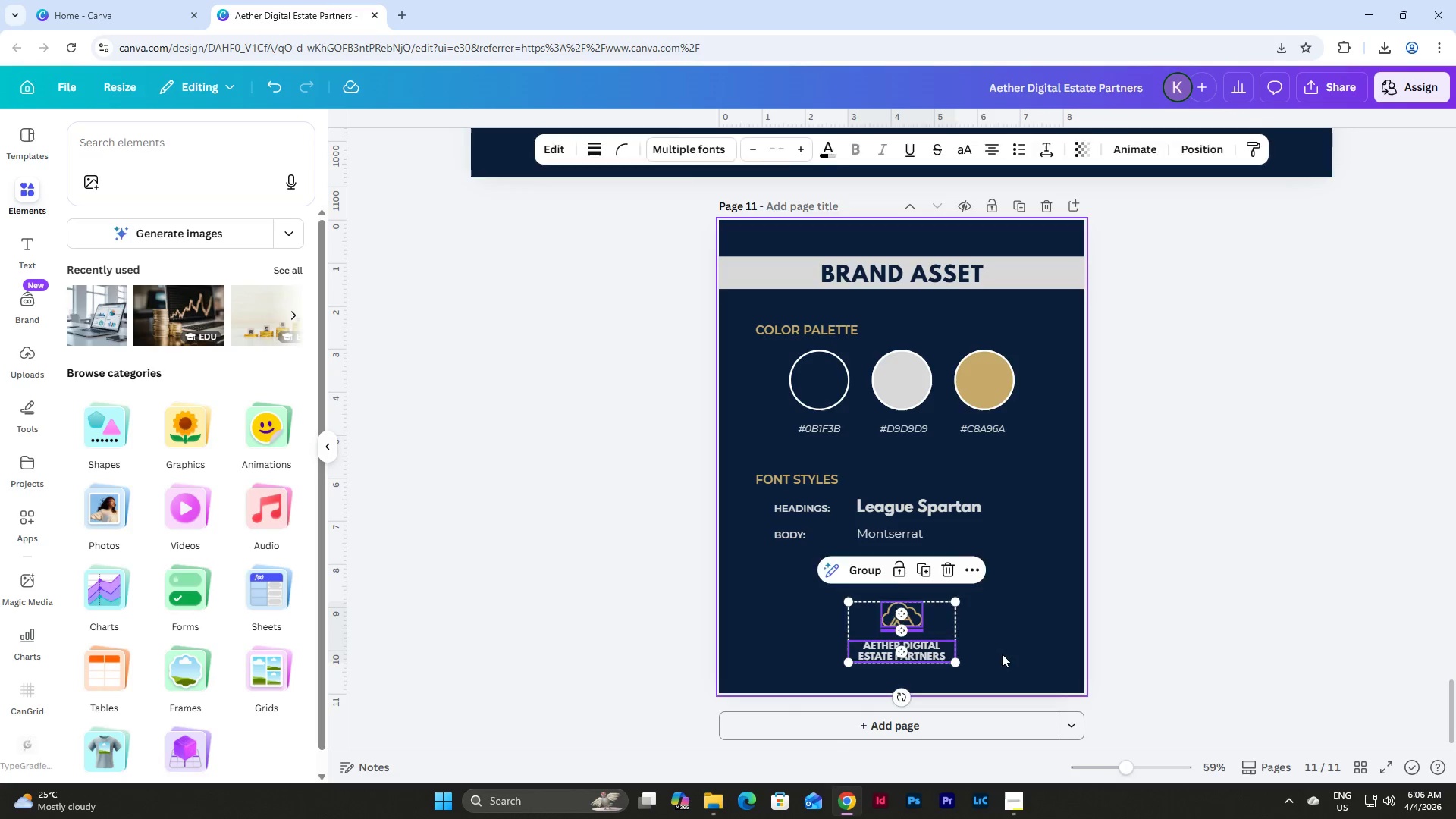 
double_click([918, 650])
 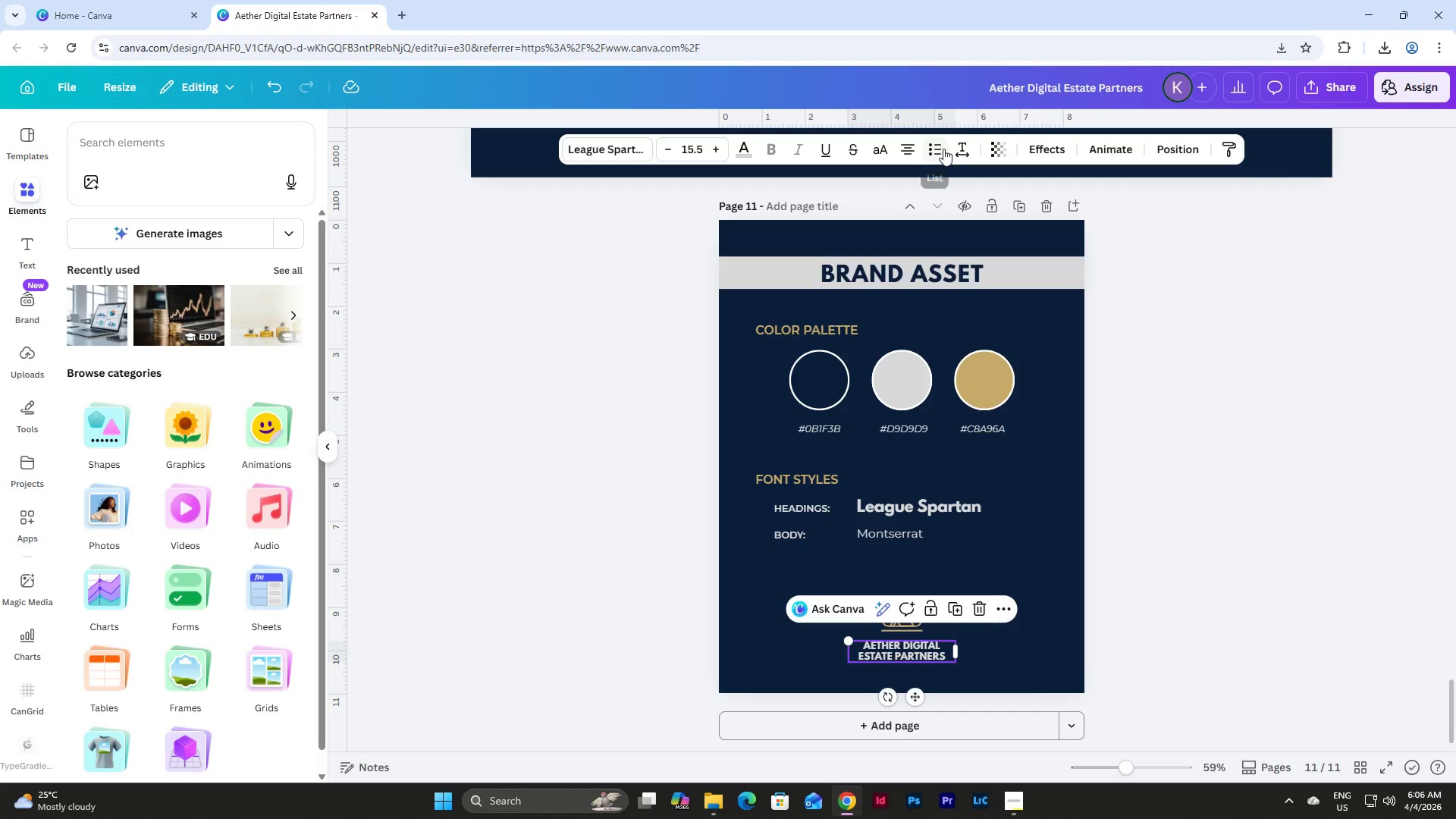 
left_click_drag(start_coordinate=[948, 146], to_coordinate=[952, 146])
 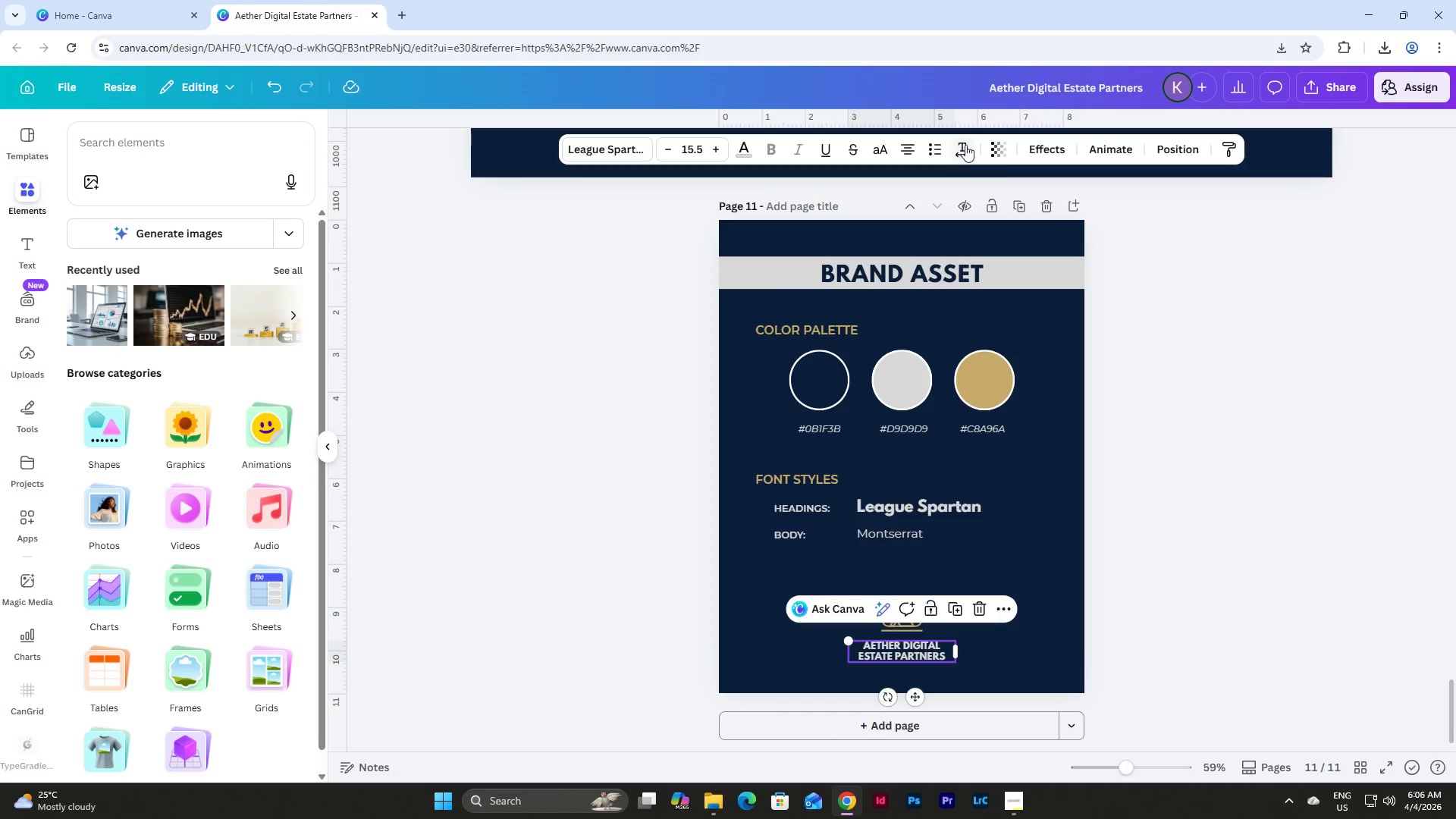 
double_click([968, 145])
 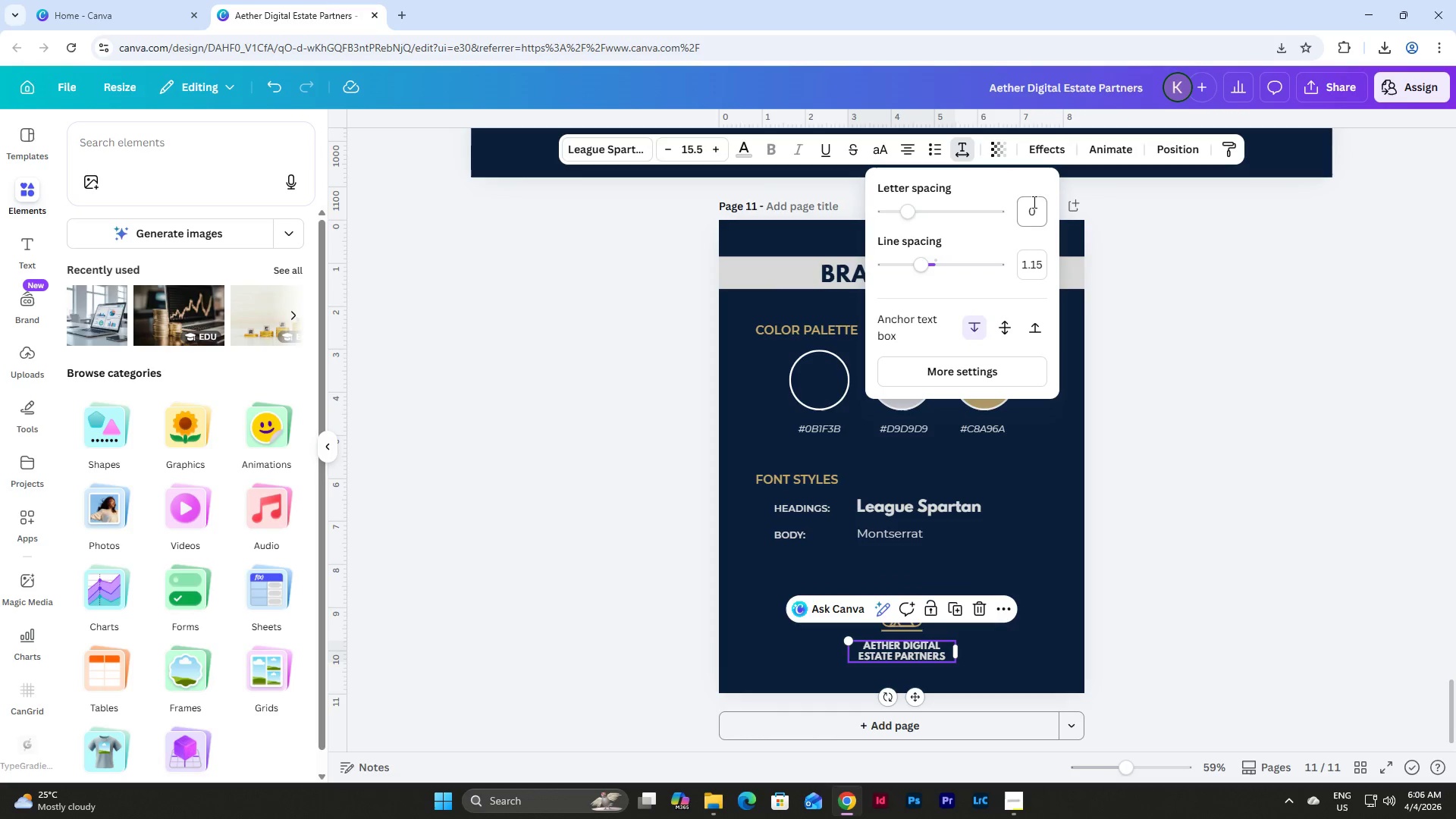 
left_click([1040, 204])
 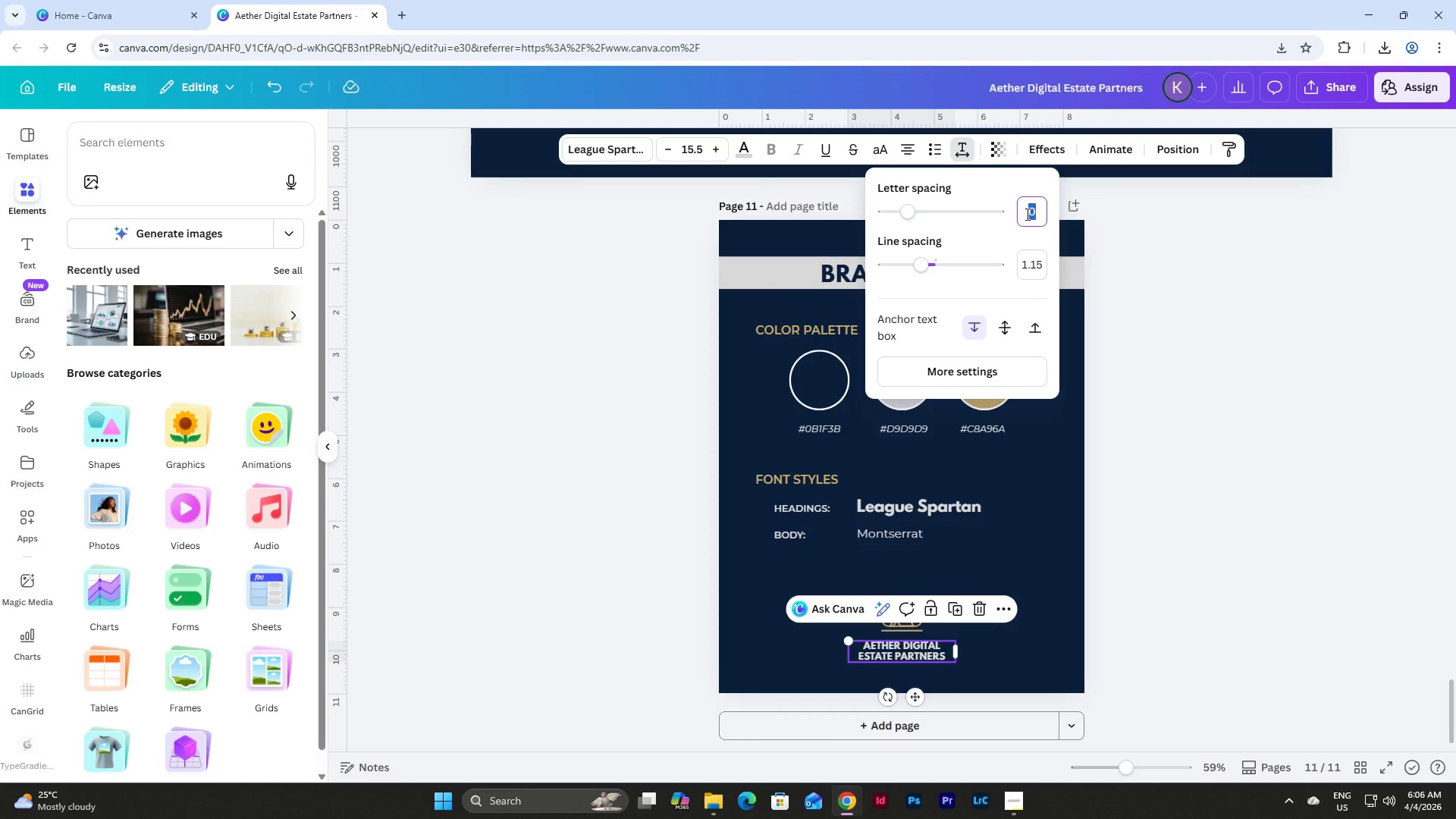 
key(Numpad5)
 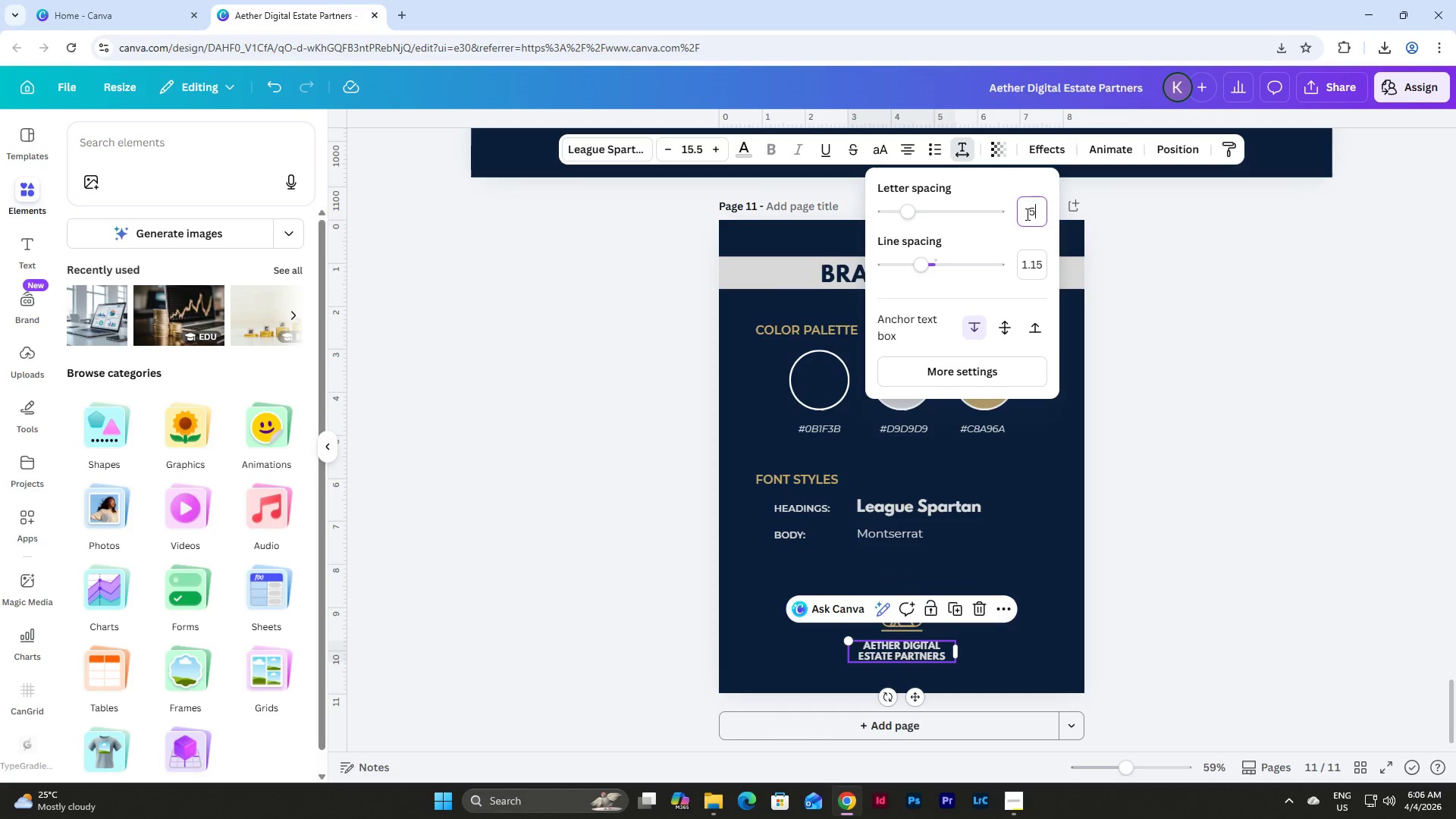 
key(Numpad0)
 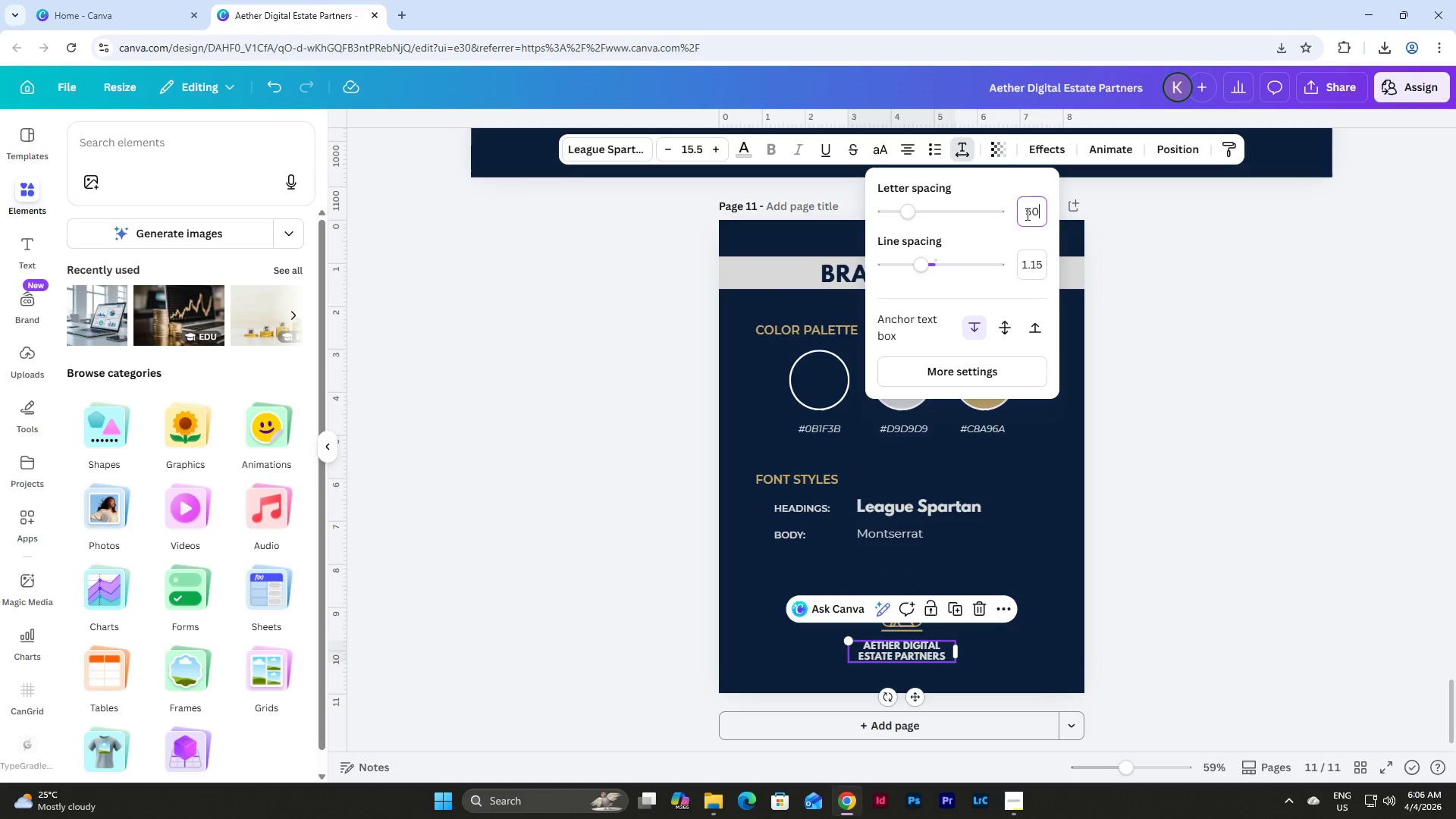 
key(NumpadEnter)
 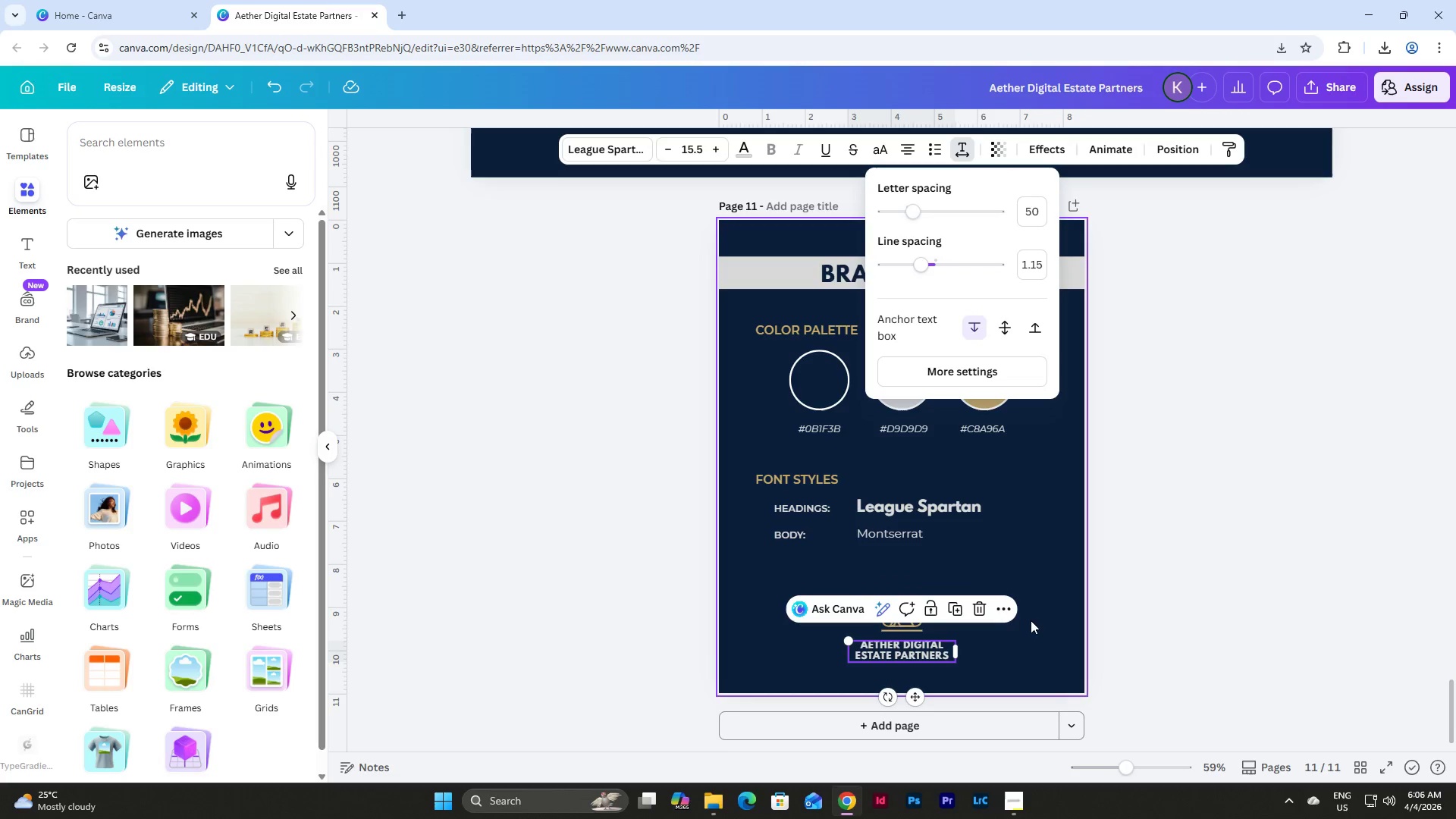 
left_click([1029, 652])
 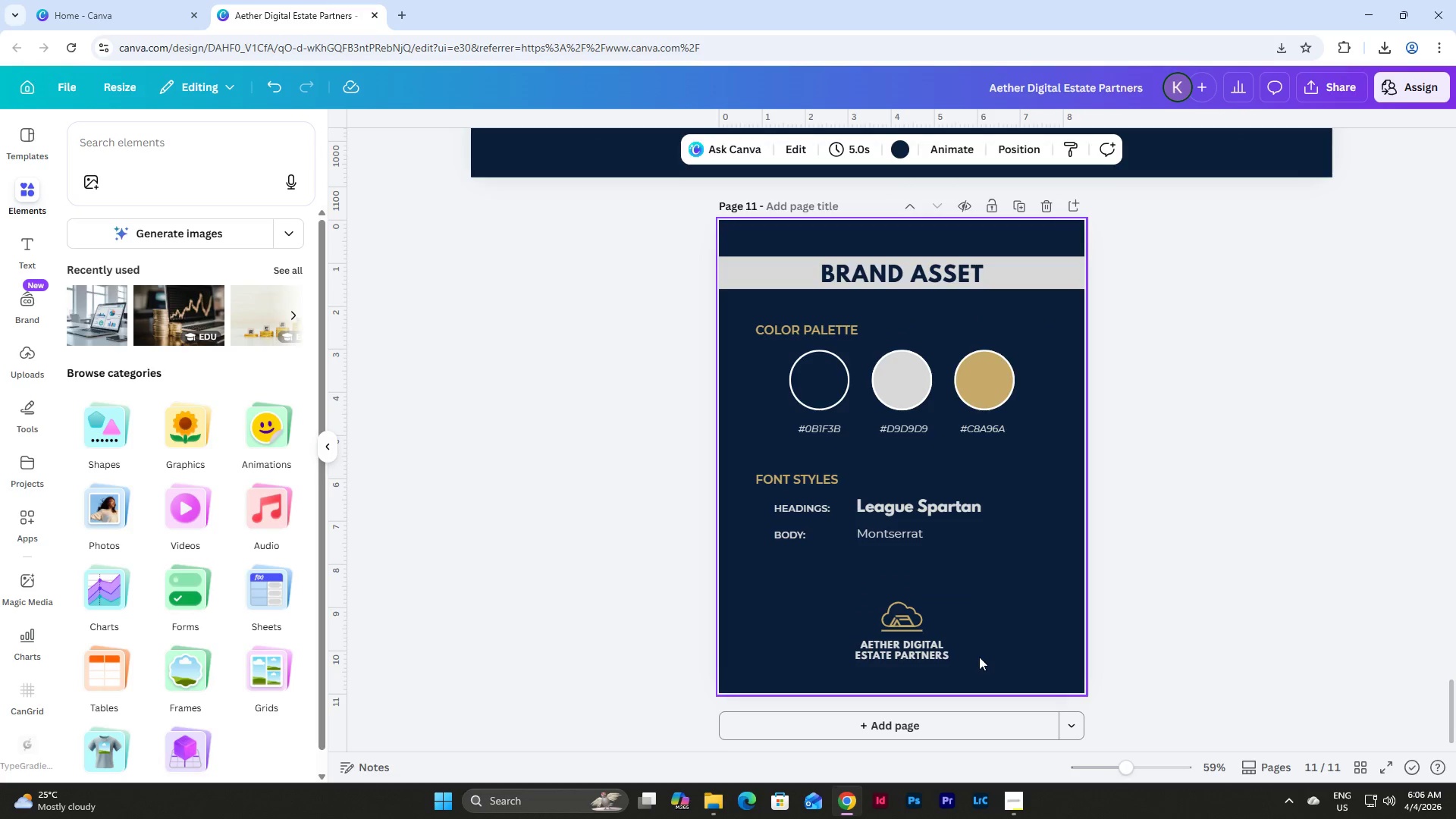 
left_click_drag(start_coordinate=[988, 664], to_coordinate=[827, 585])
 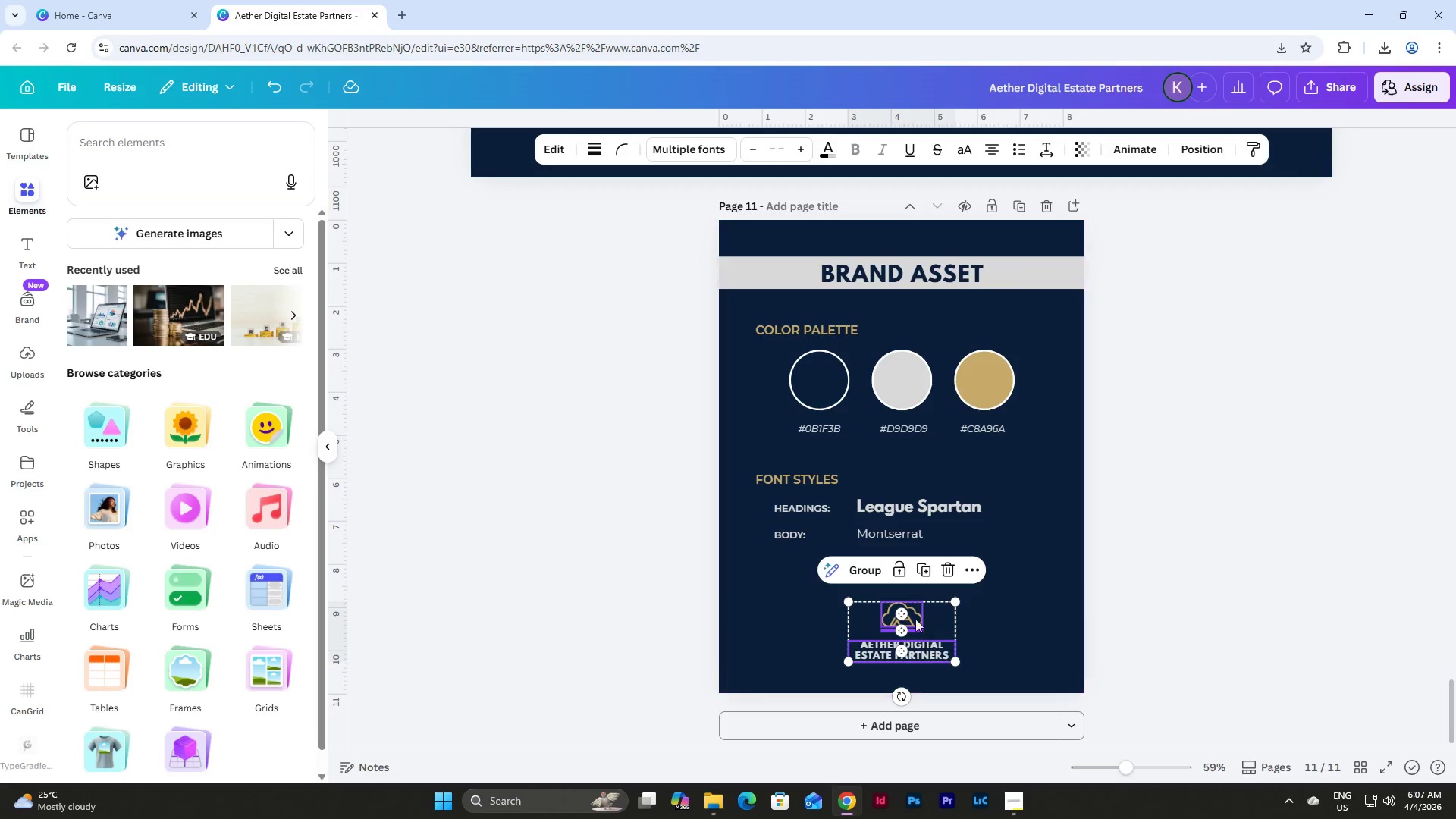 
left_click_drag(start_coordinate=[909, 613], to_coordinate=[909, 632])
 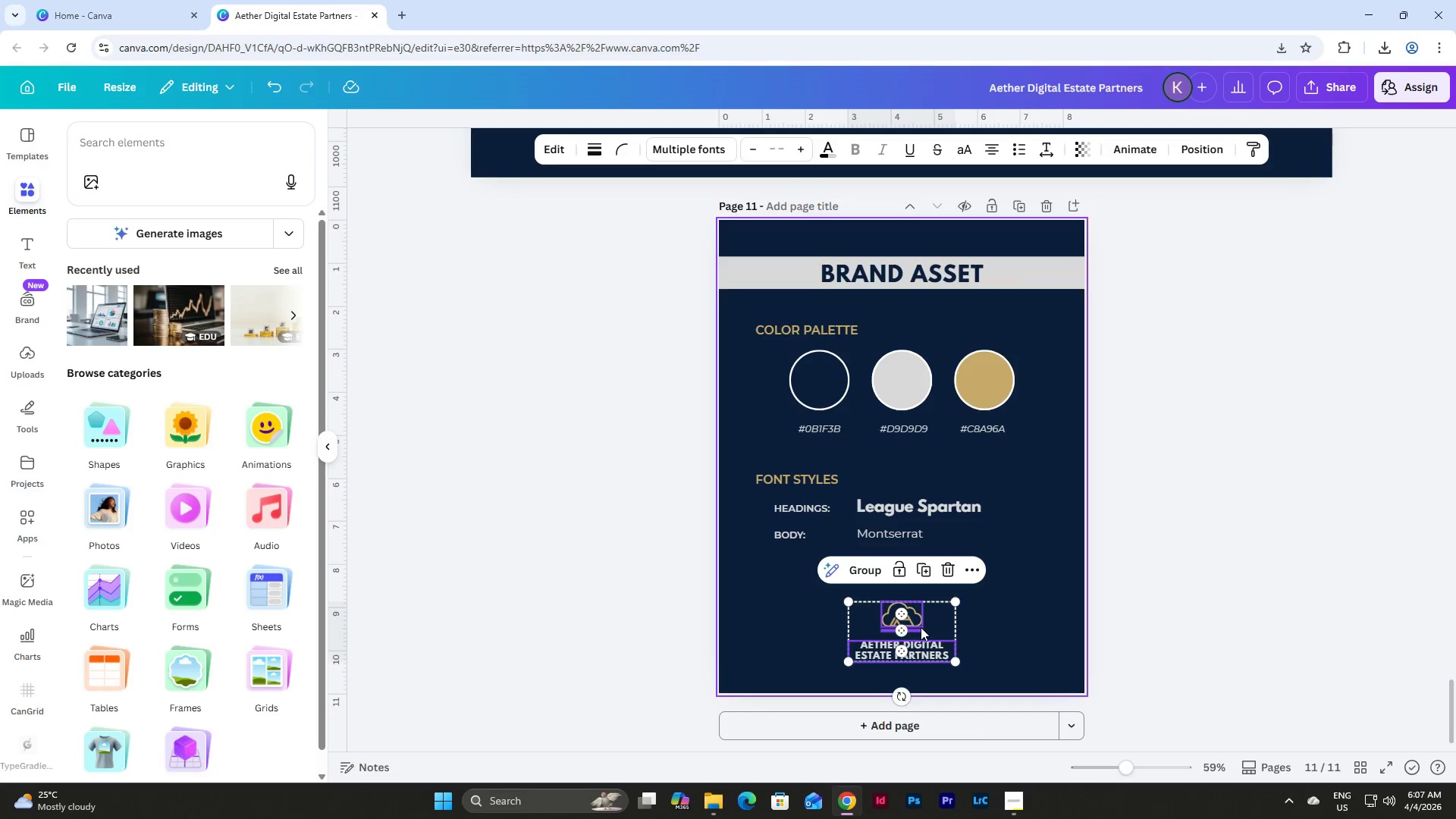 
left_click_drag(start_coordinate=[921, 627], to_coordinate=[922, 620])
 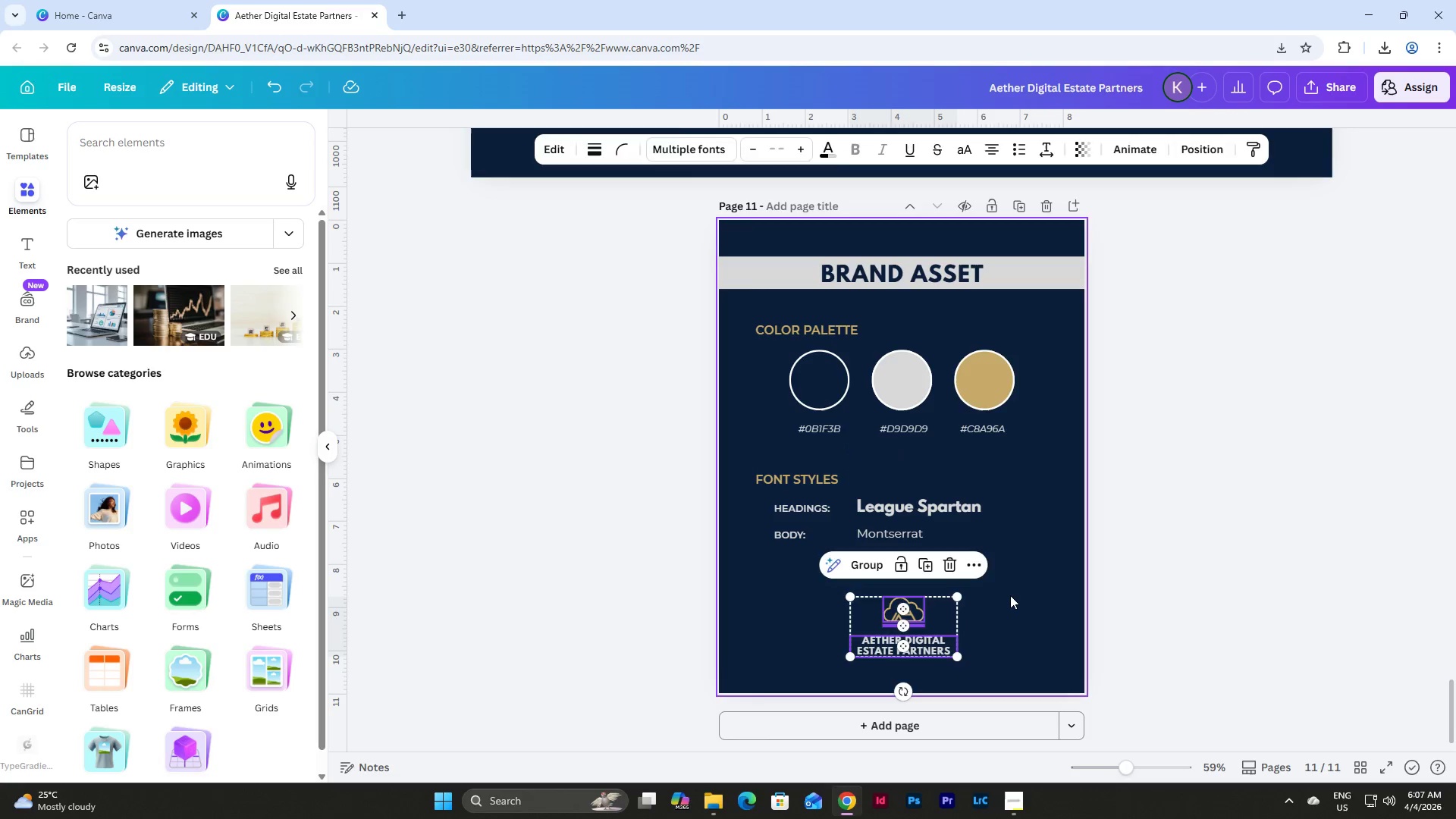 
left_click([1010, 595])
 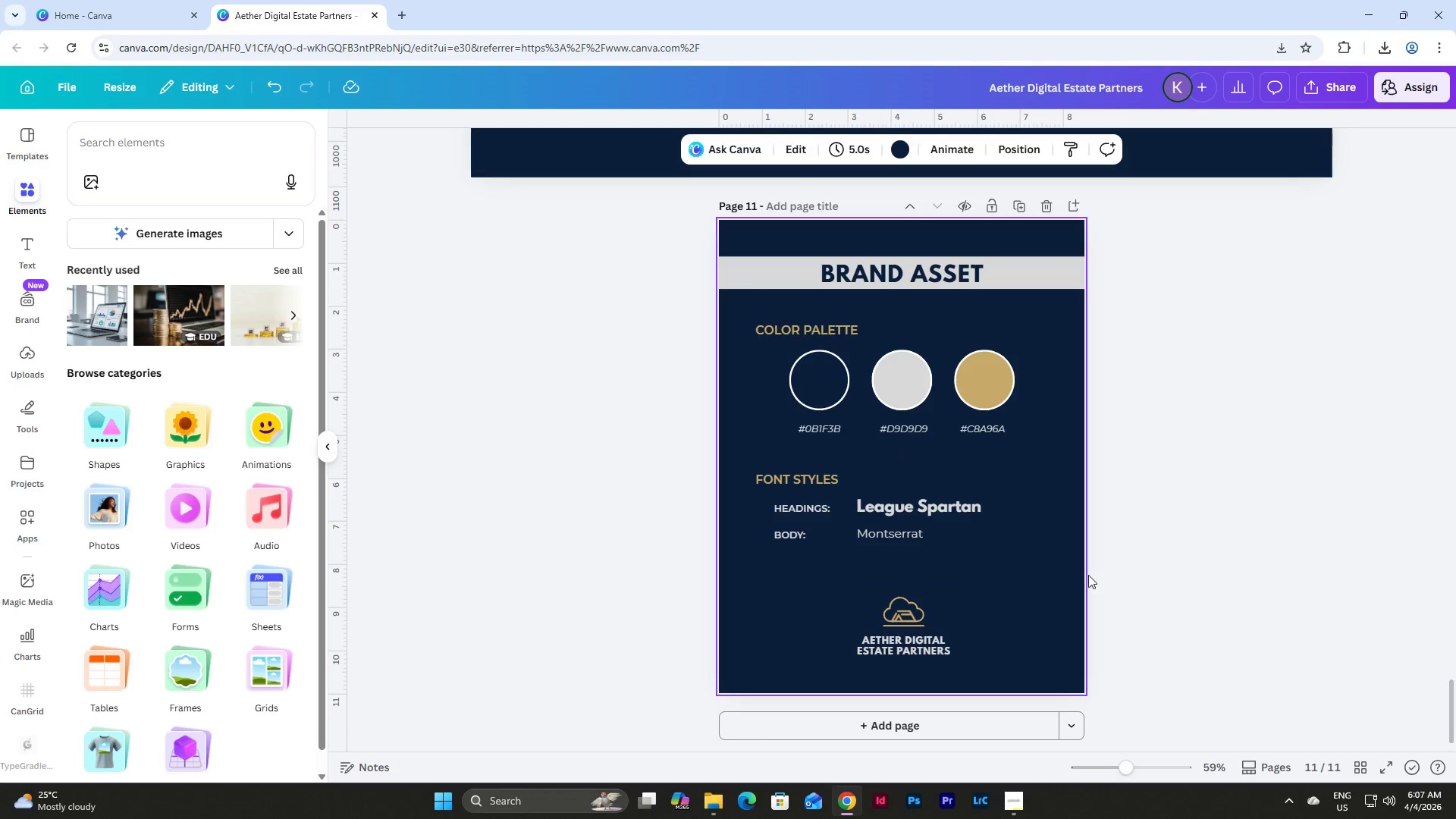 
scroll: coordinate [1073, 565], scroll_direction: down, amount: 3.0
 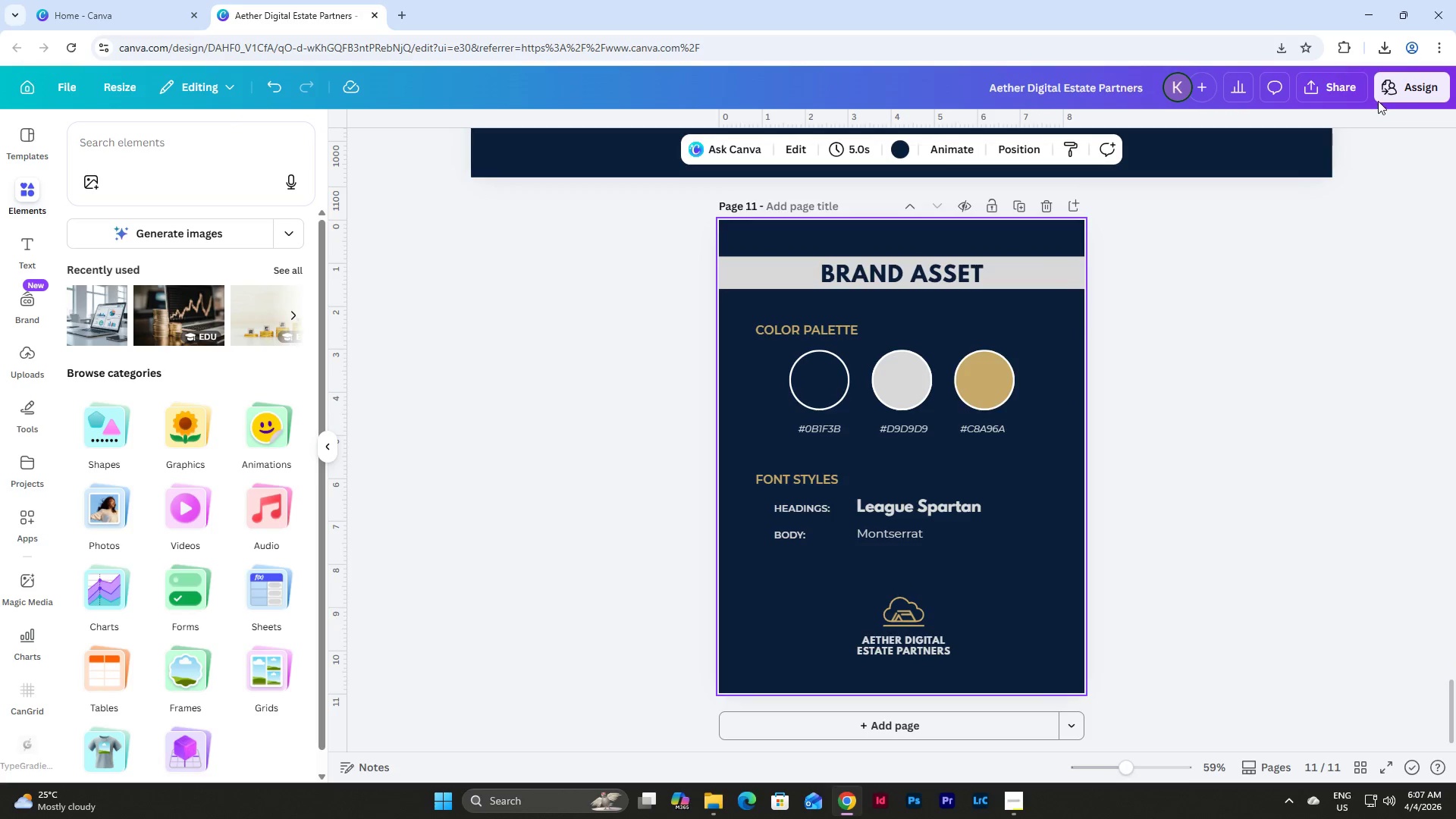 
left_click([1344, 82])
 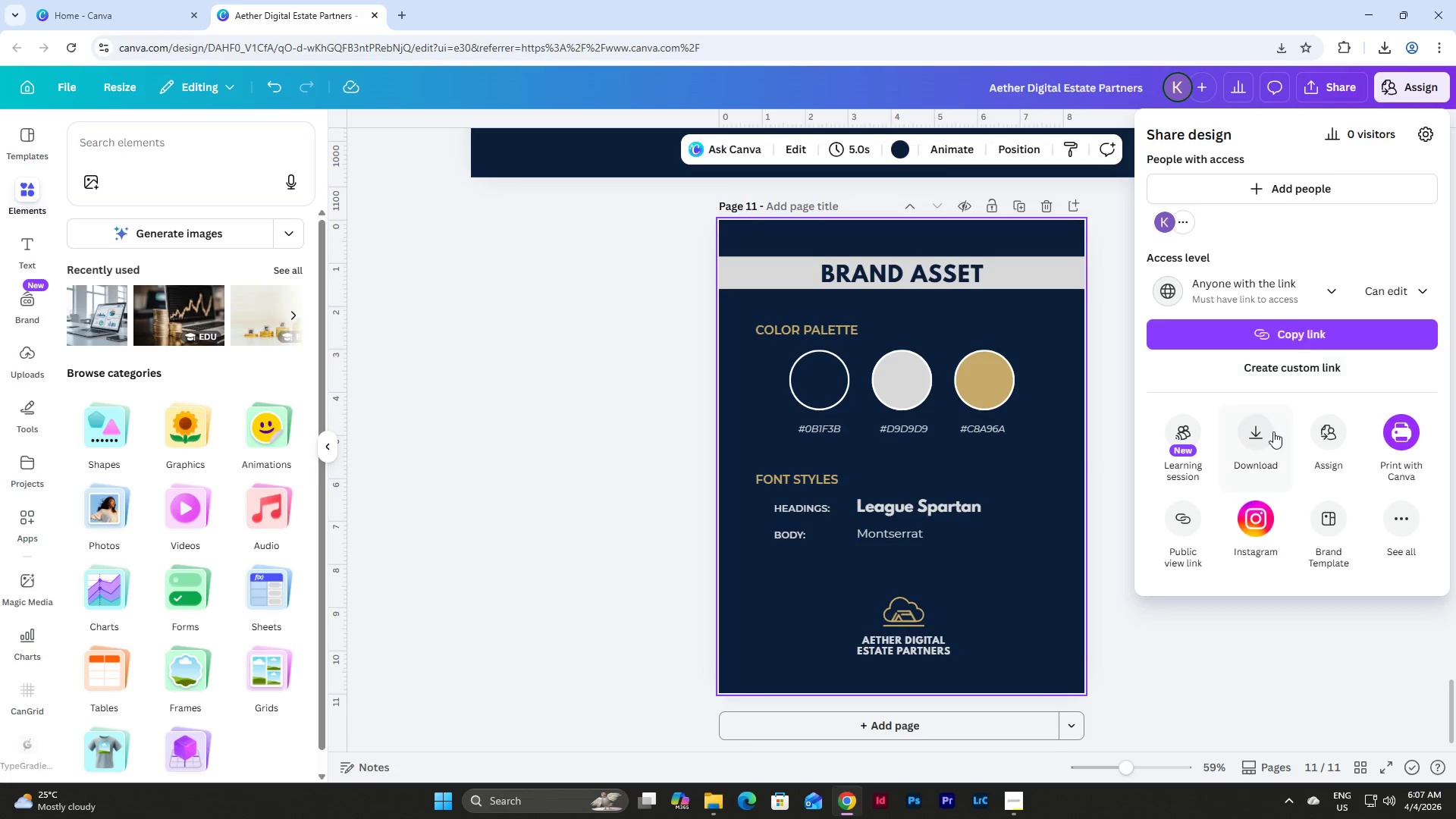 
left_click([1266, 432])
 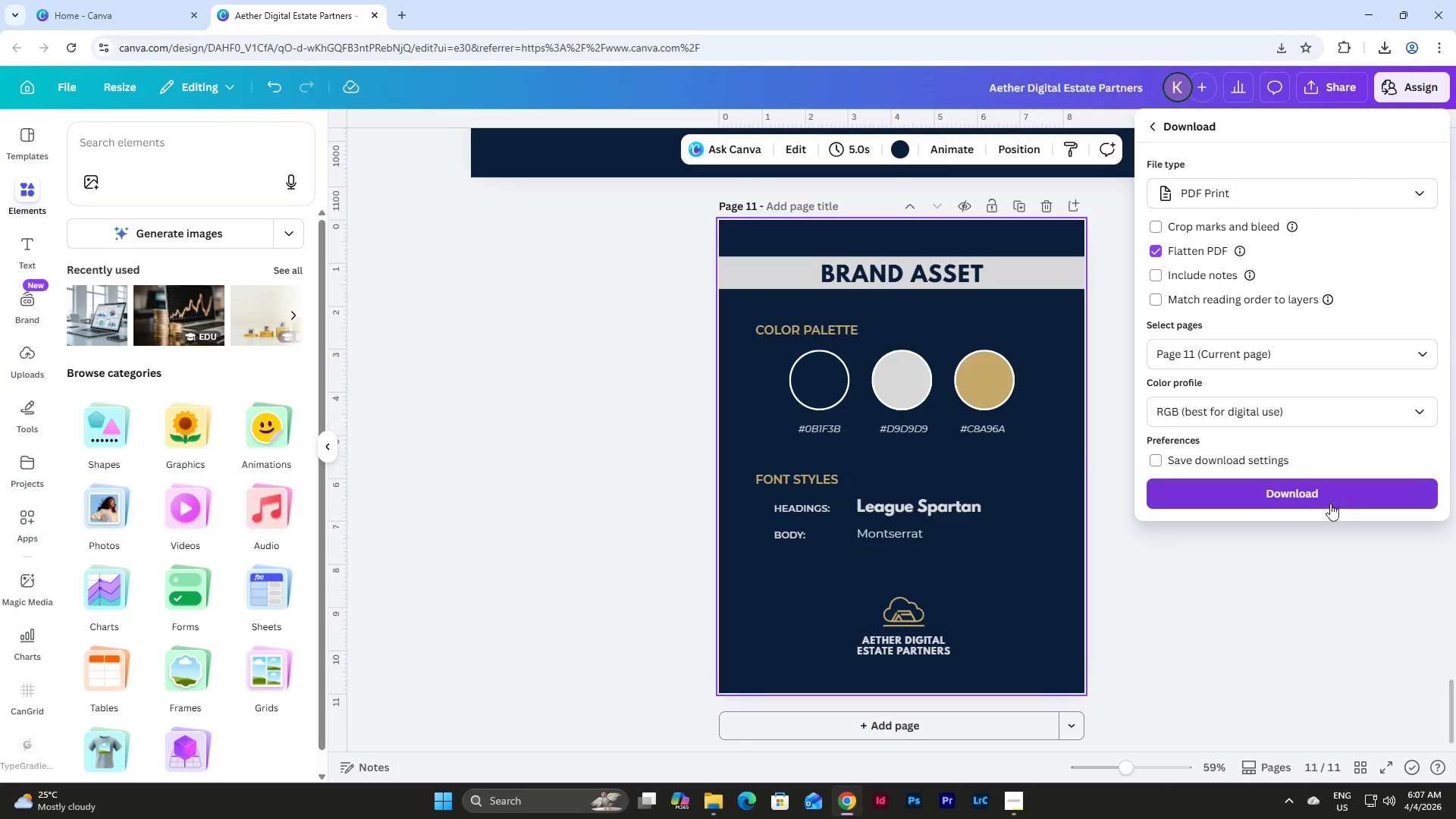 
left_click([1301, 491])
 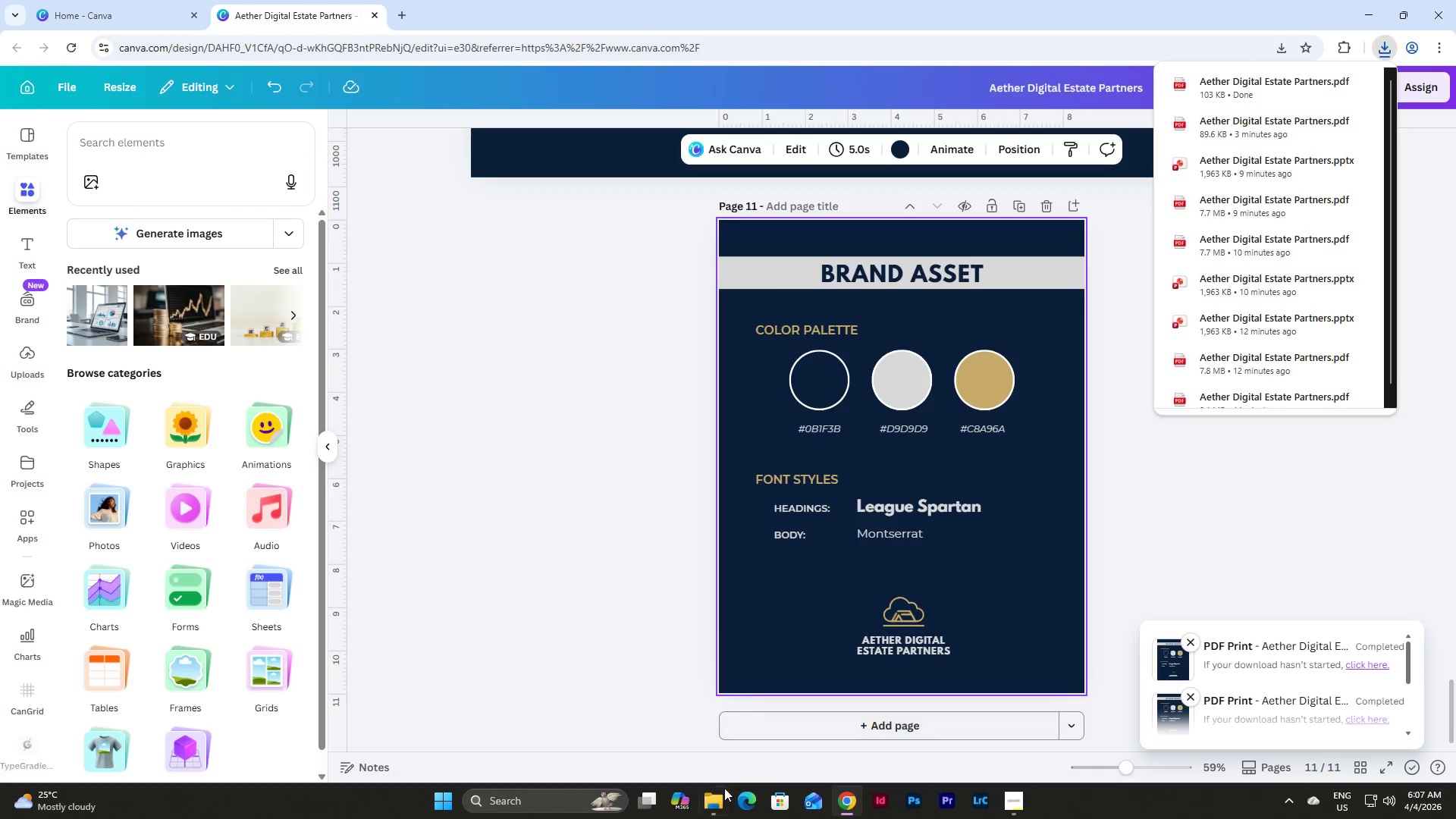 
wait(7.45)
 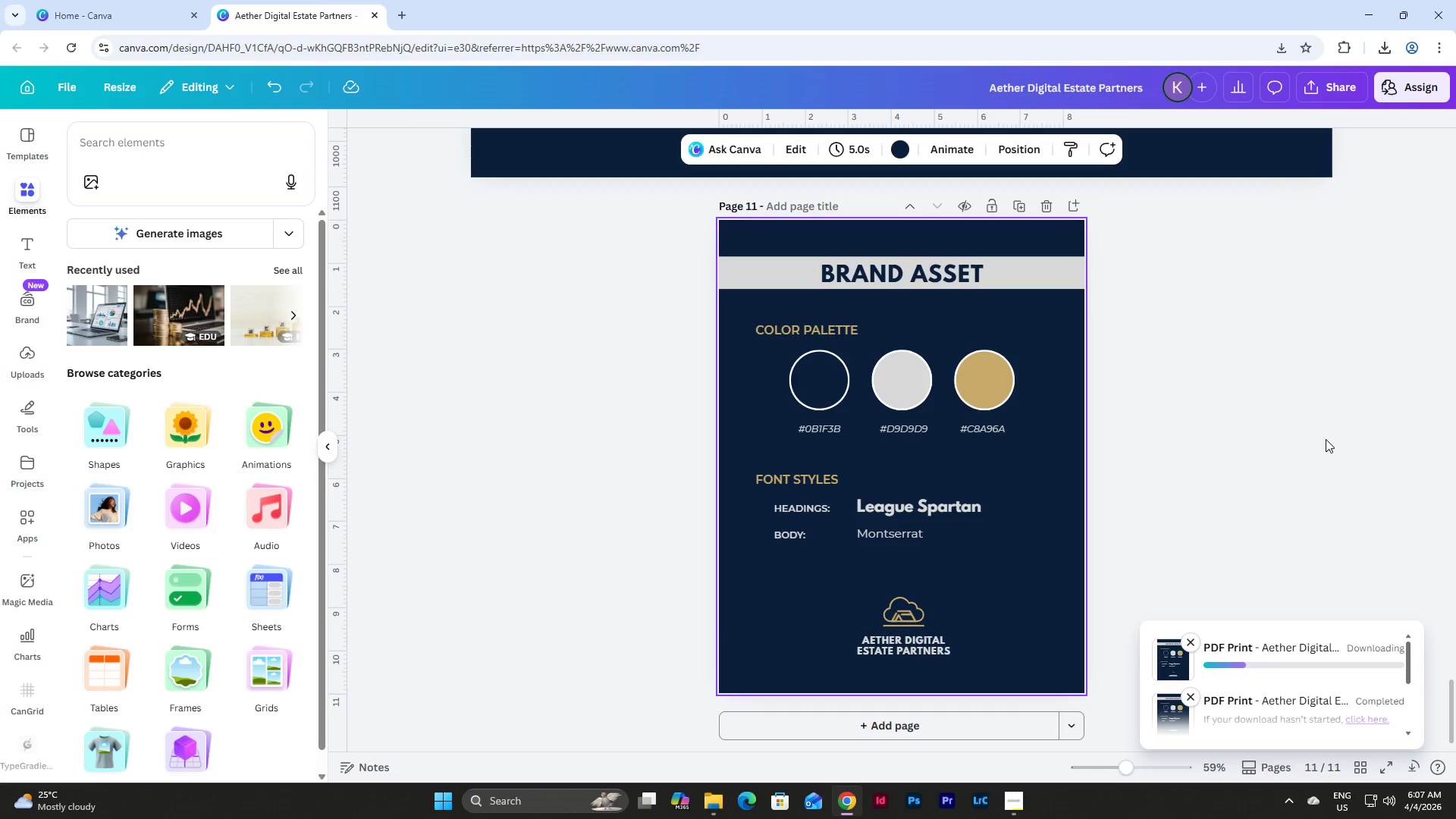 
left_click([505, 401])
 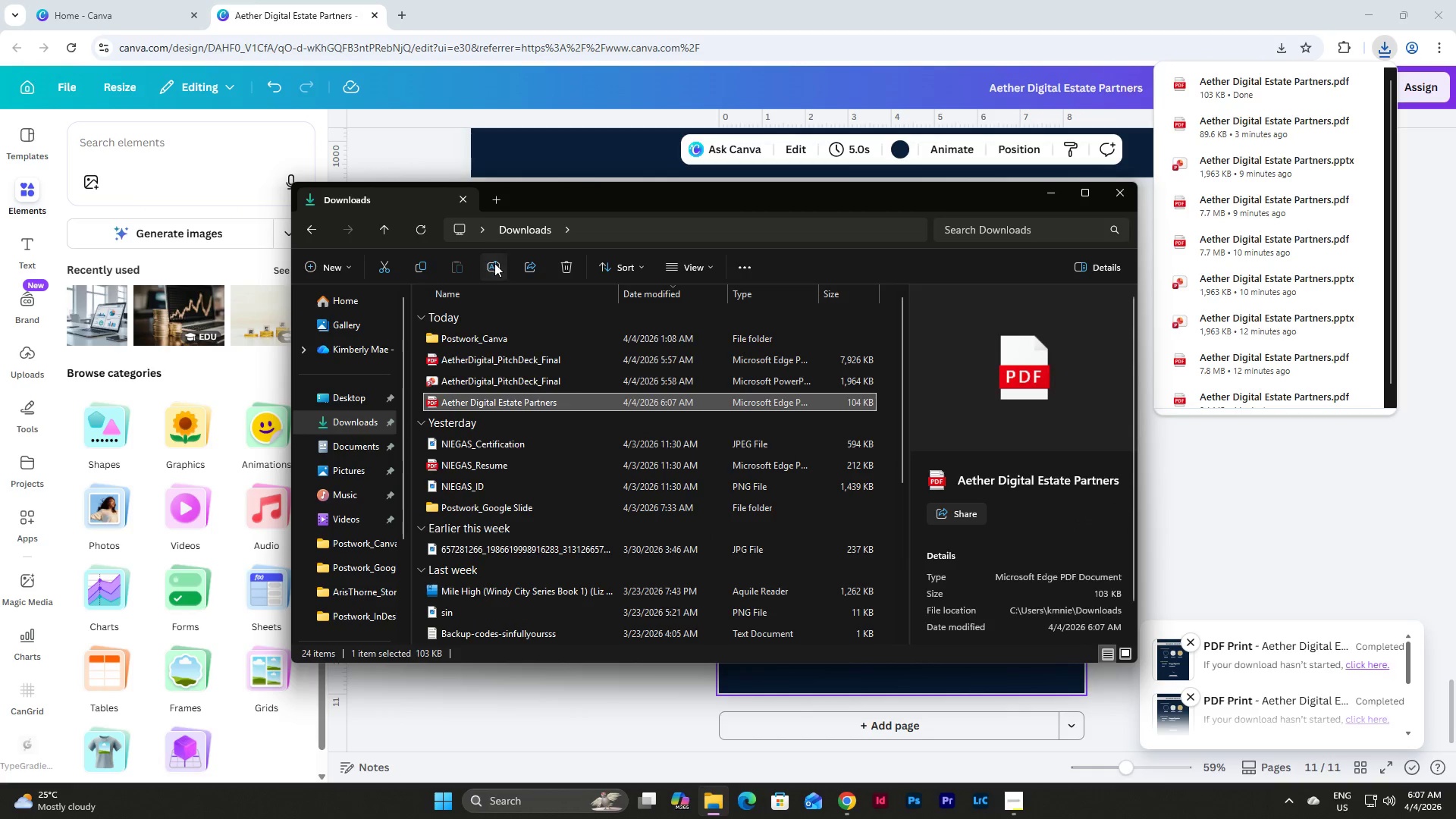 
key(Control+V)
 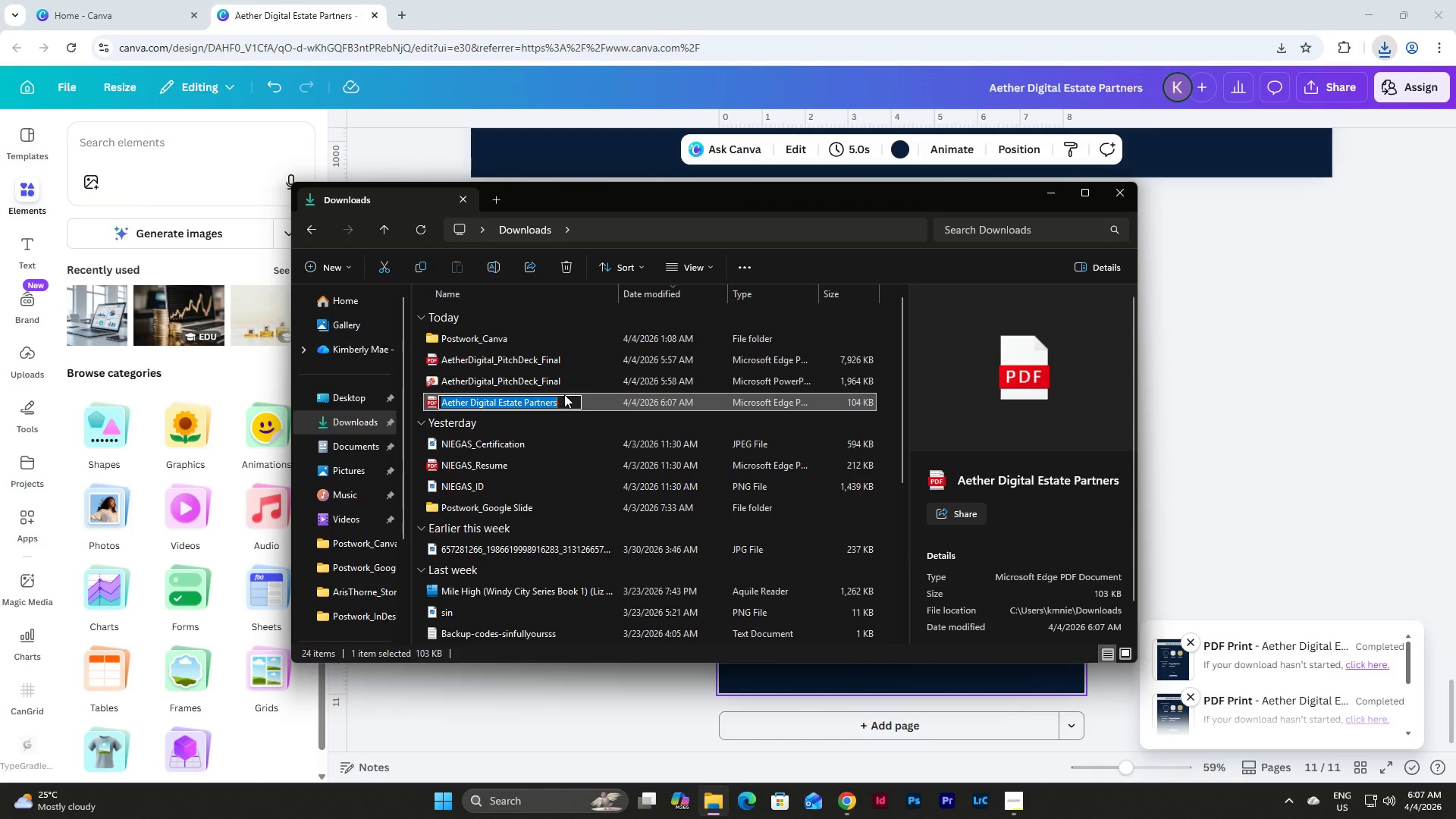 
left_click([572, 402])
 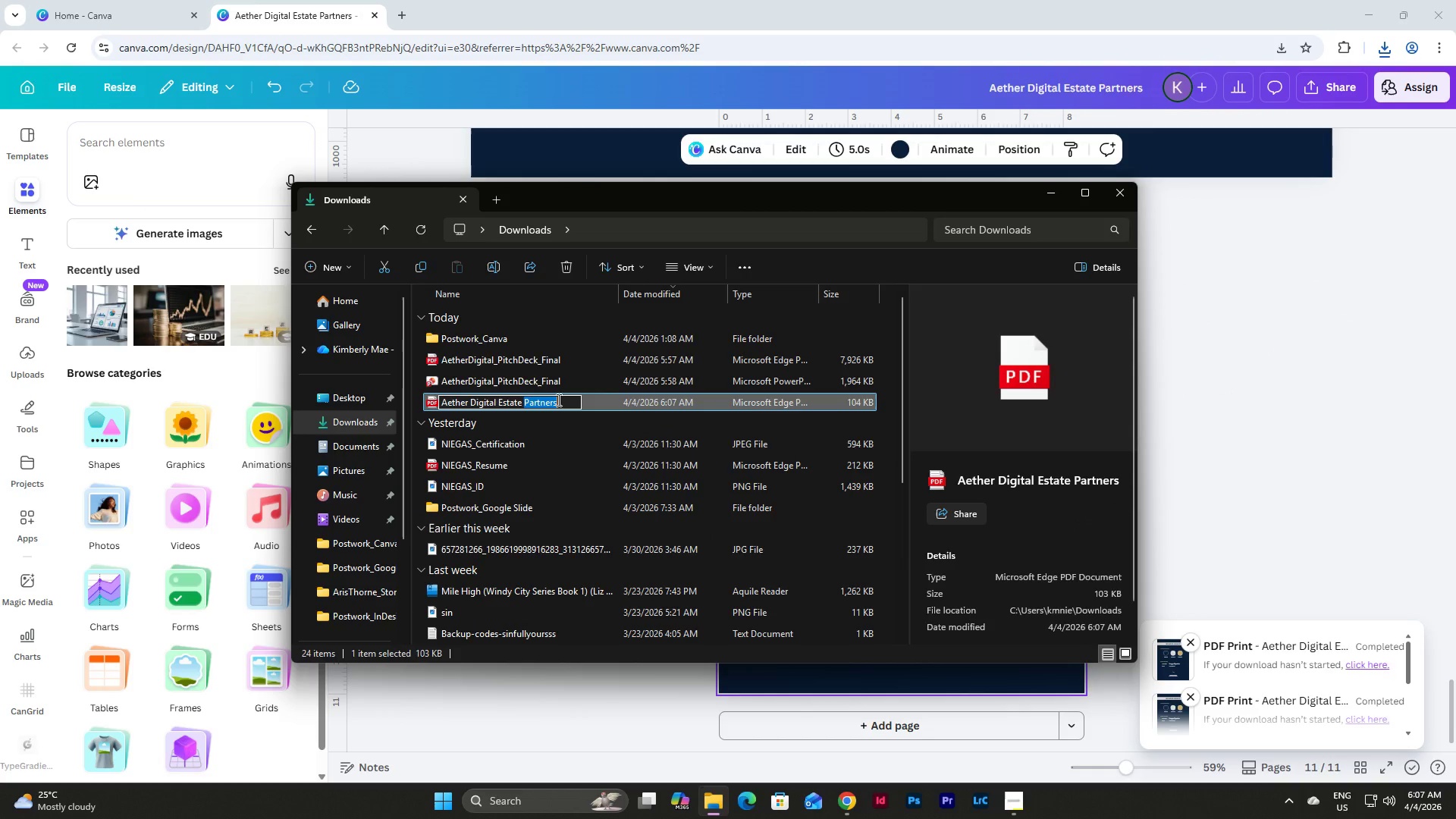 
left_click_drag(start_coordinate=[572, 402], to_coordinate=[519, 401])
 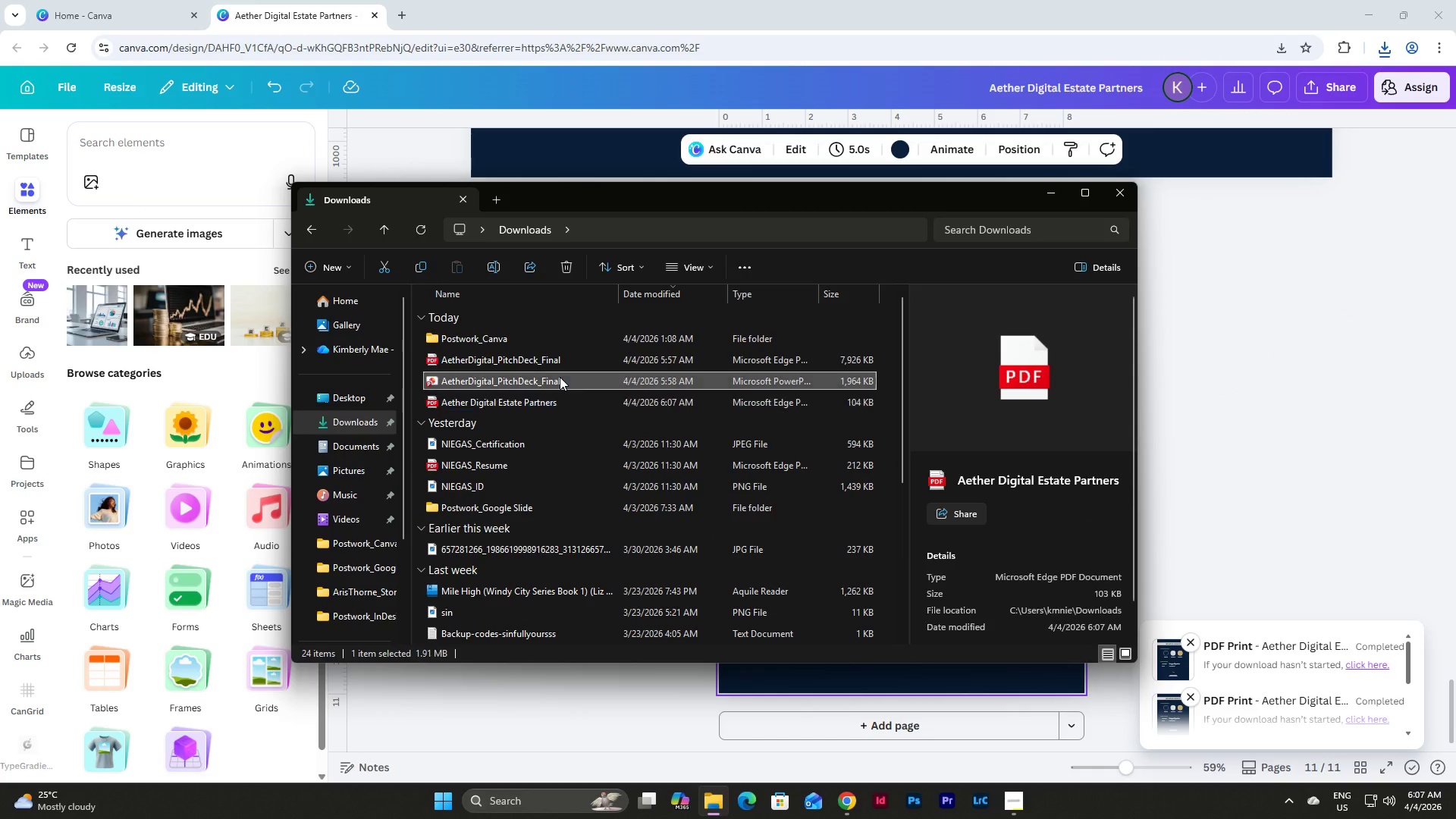 
left_click([560, 377])
 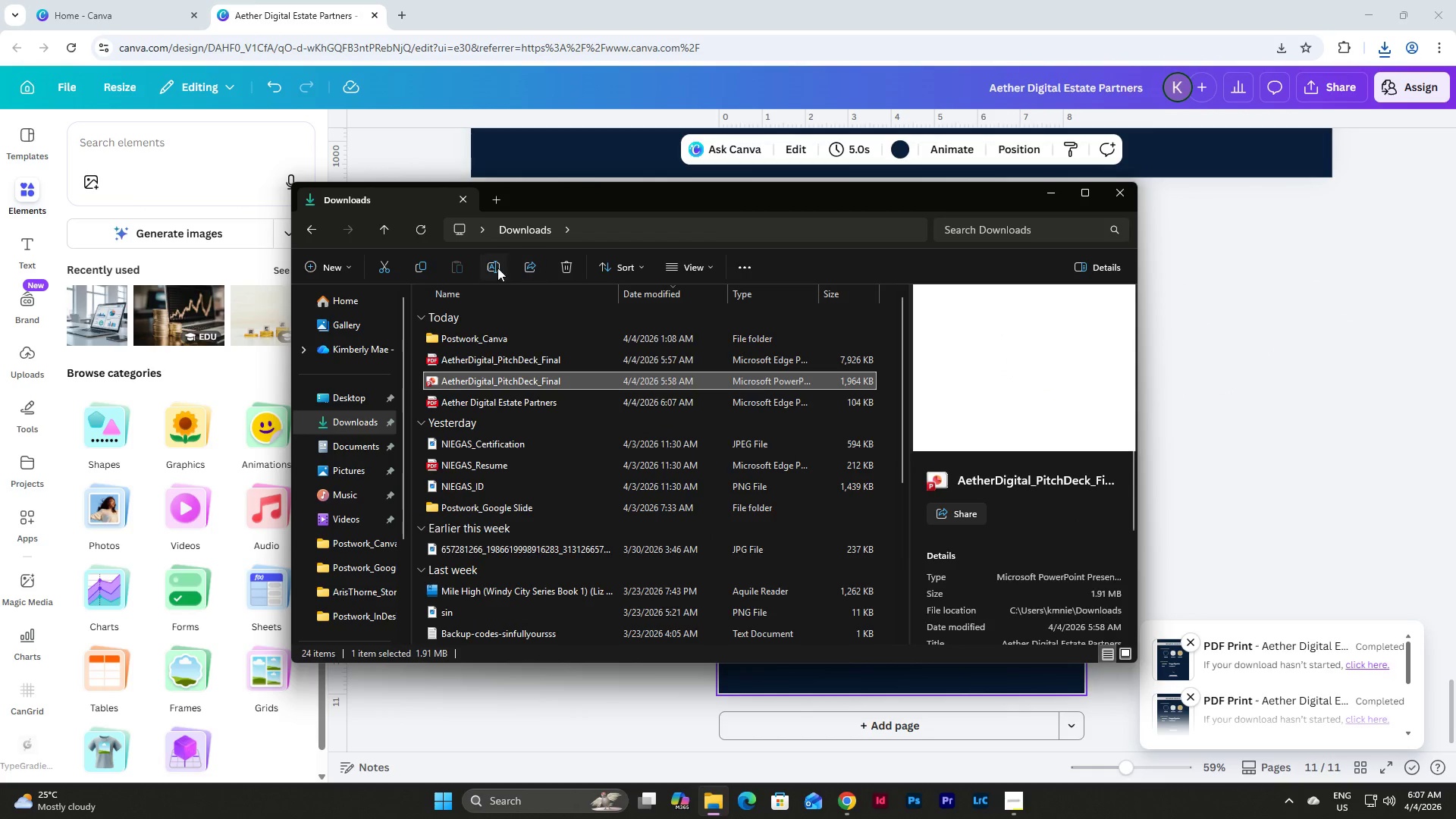 
left_click([491, 268])
 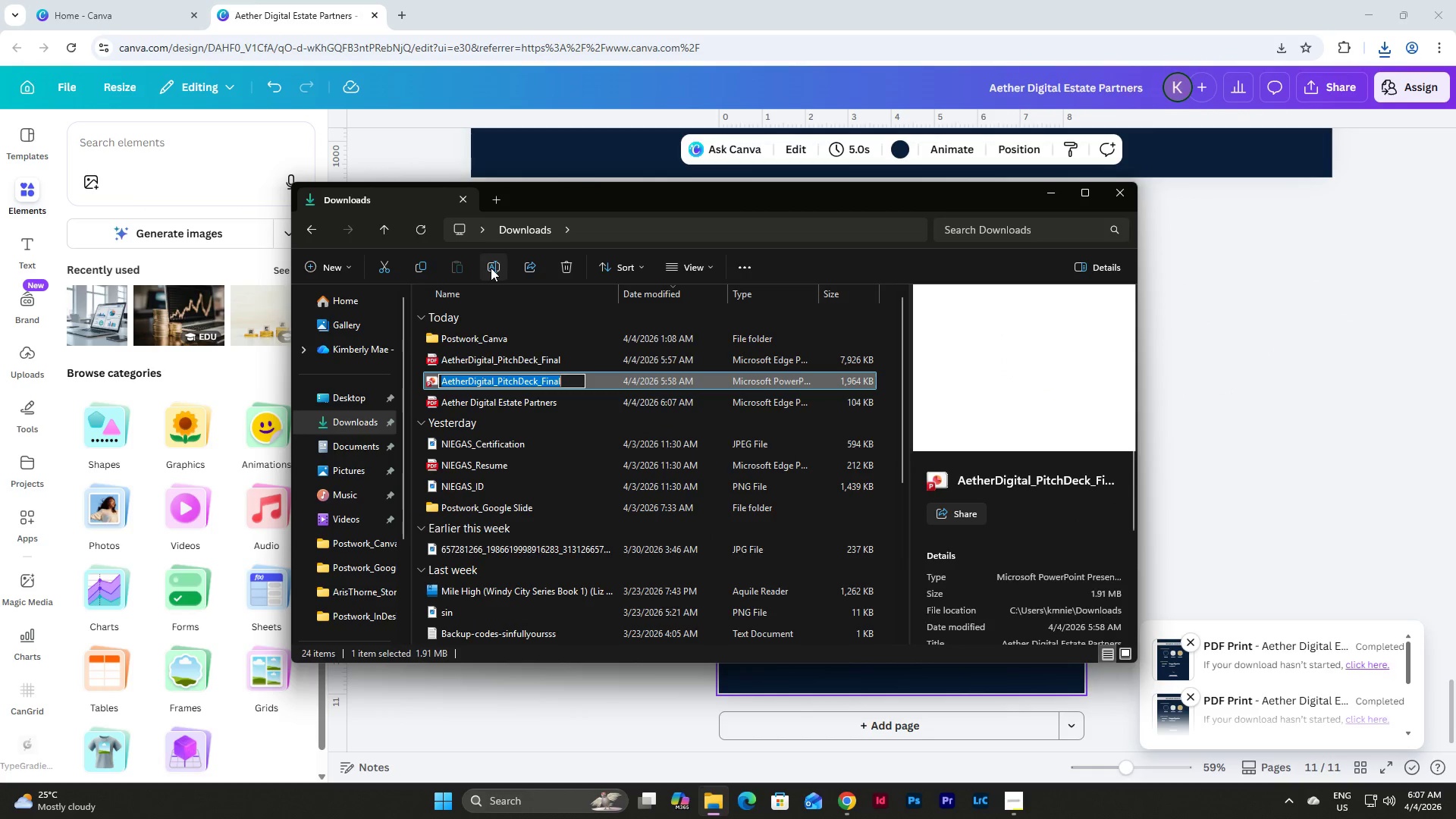 
key(Control+C)
 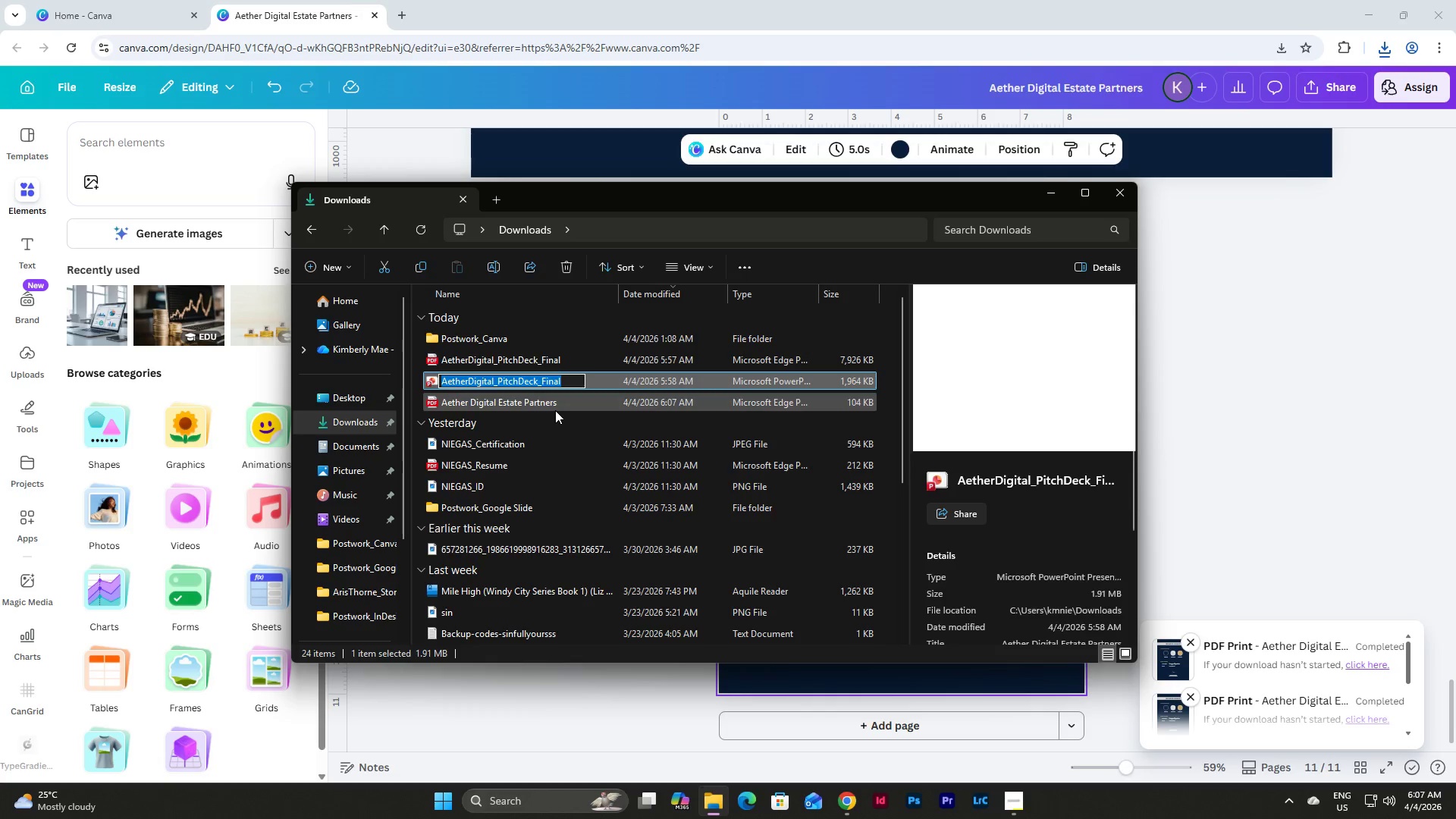 
left_click([555, 410])
 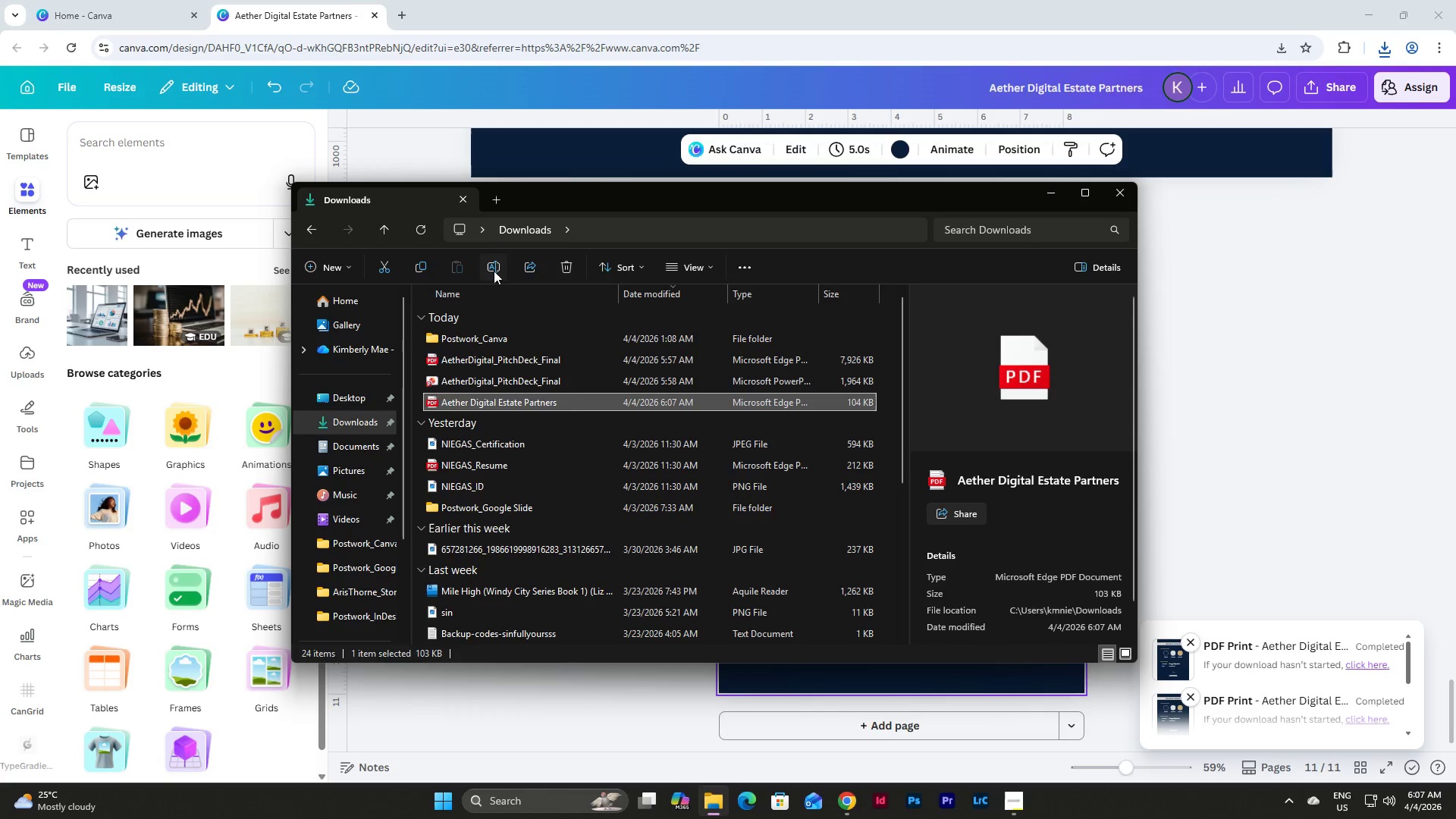 
left_click([494, 268])
 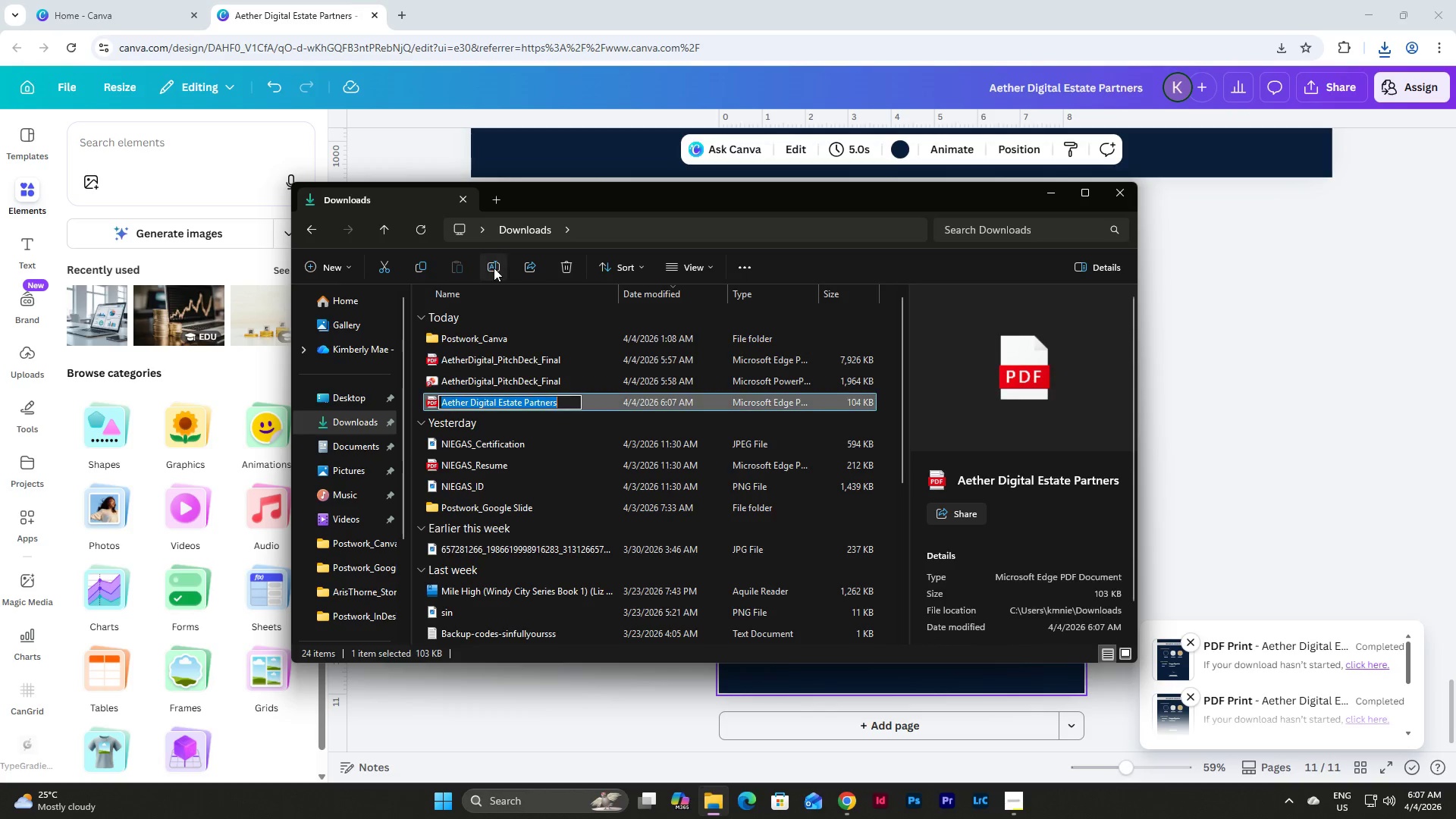 
key(Control+V)
 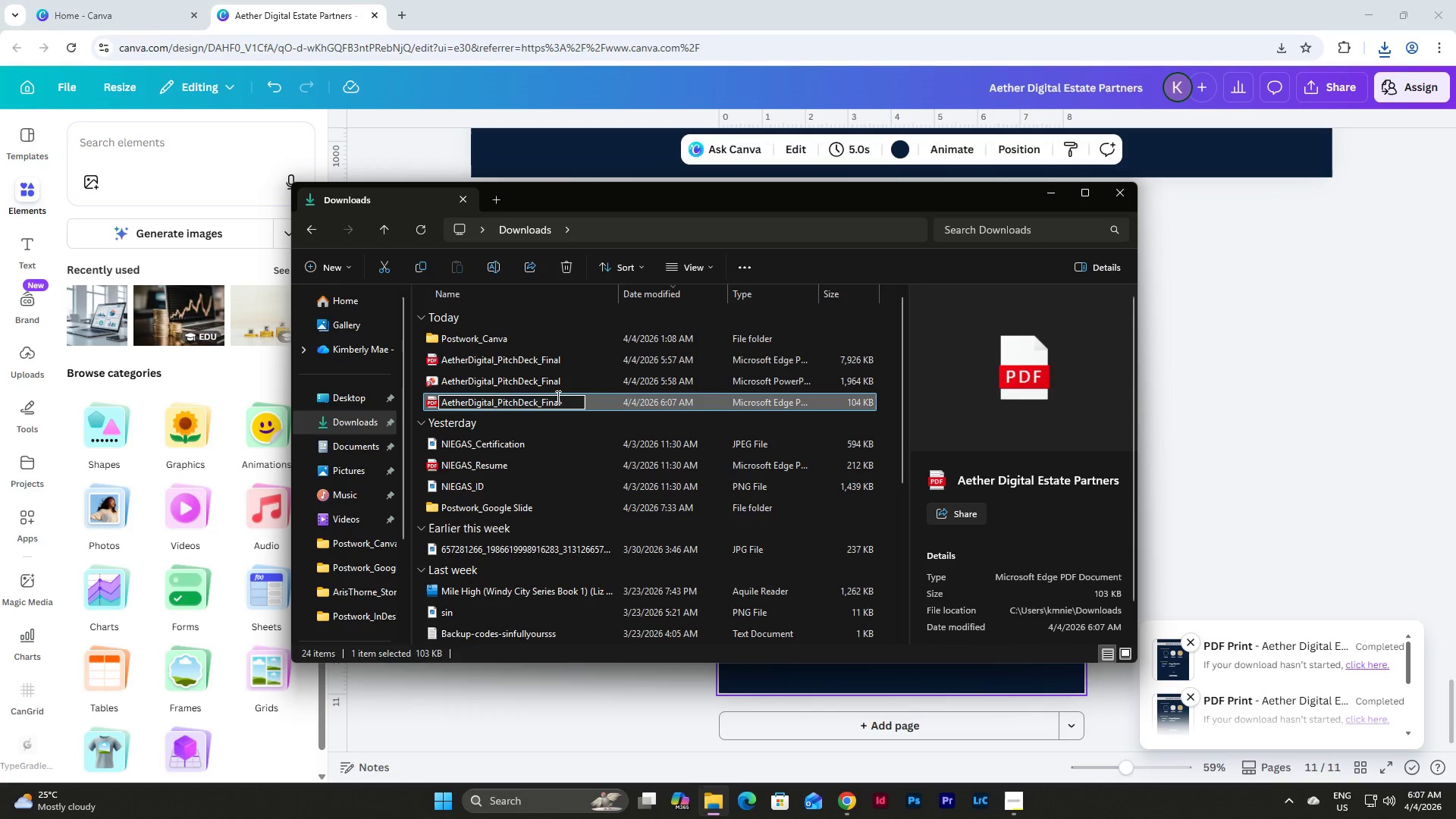 
key(Backspace)
key(Backspace)
key(Backspace)
key(Backspace)
key(Backspace)
type(BrandSg)
key(Backspace)
key(Backspace)
type(AssetSheet)
 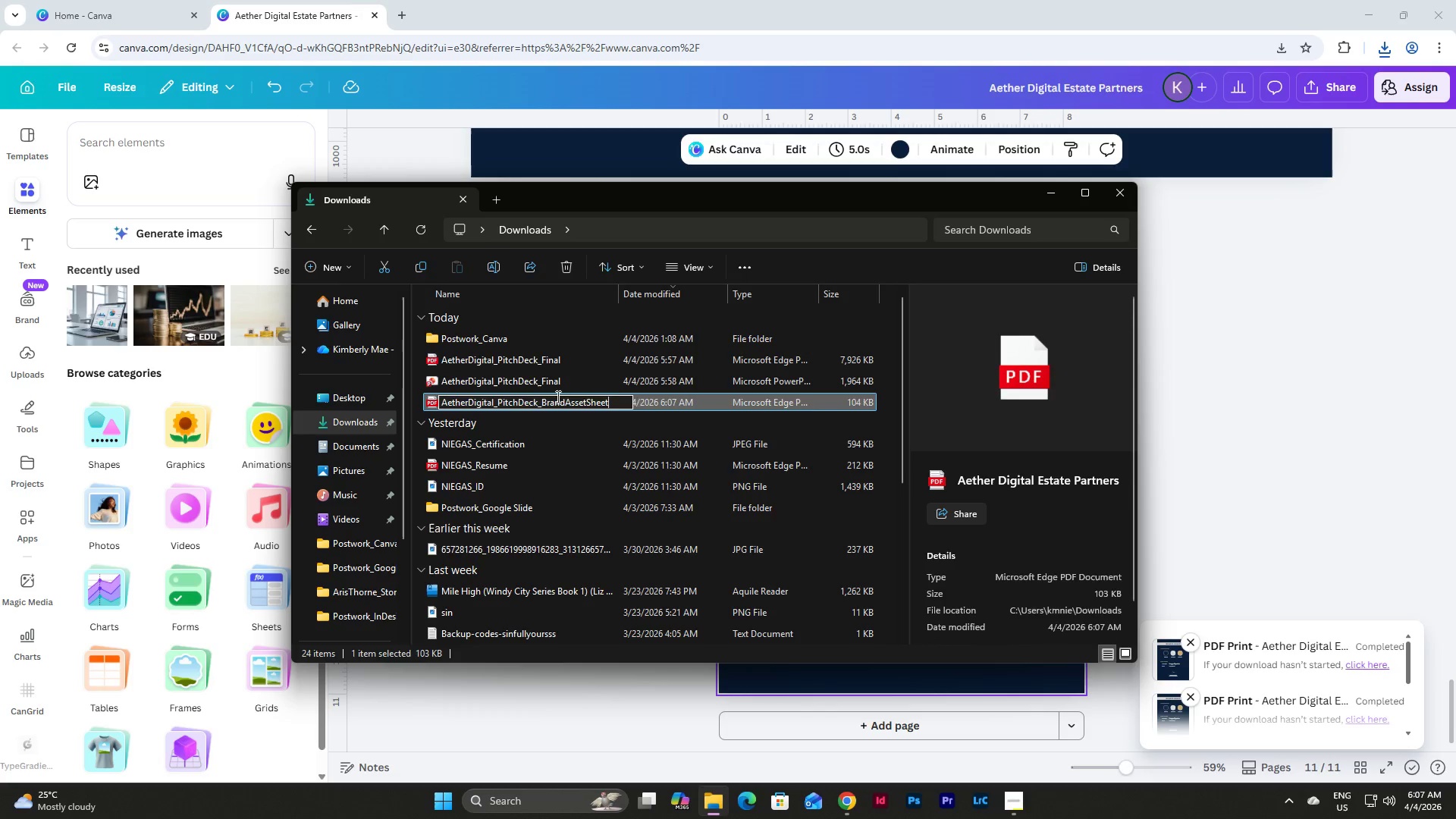 
key(Enter)
 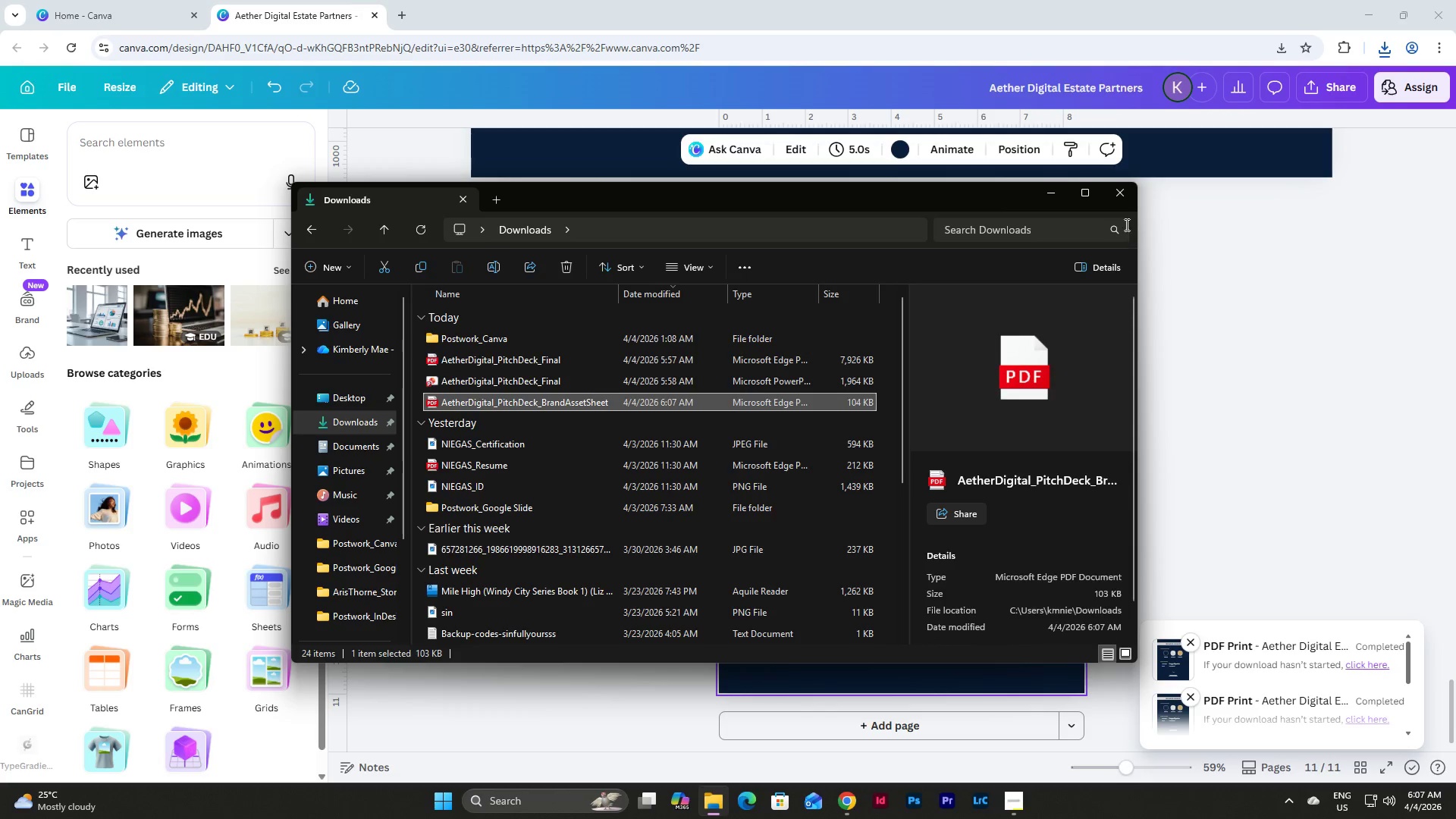 
left_click([1053, 190])
 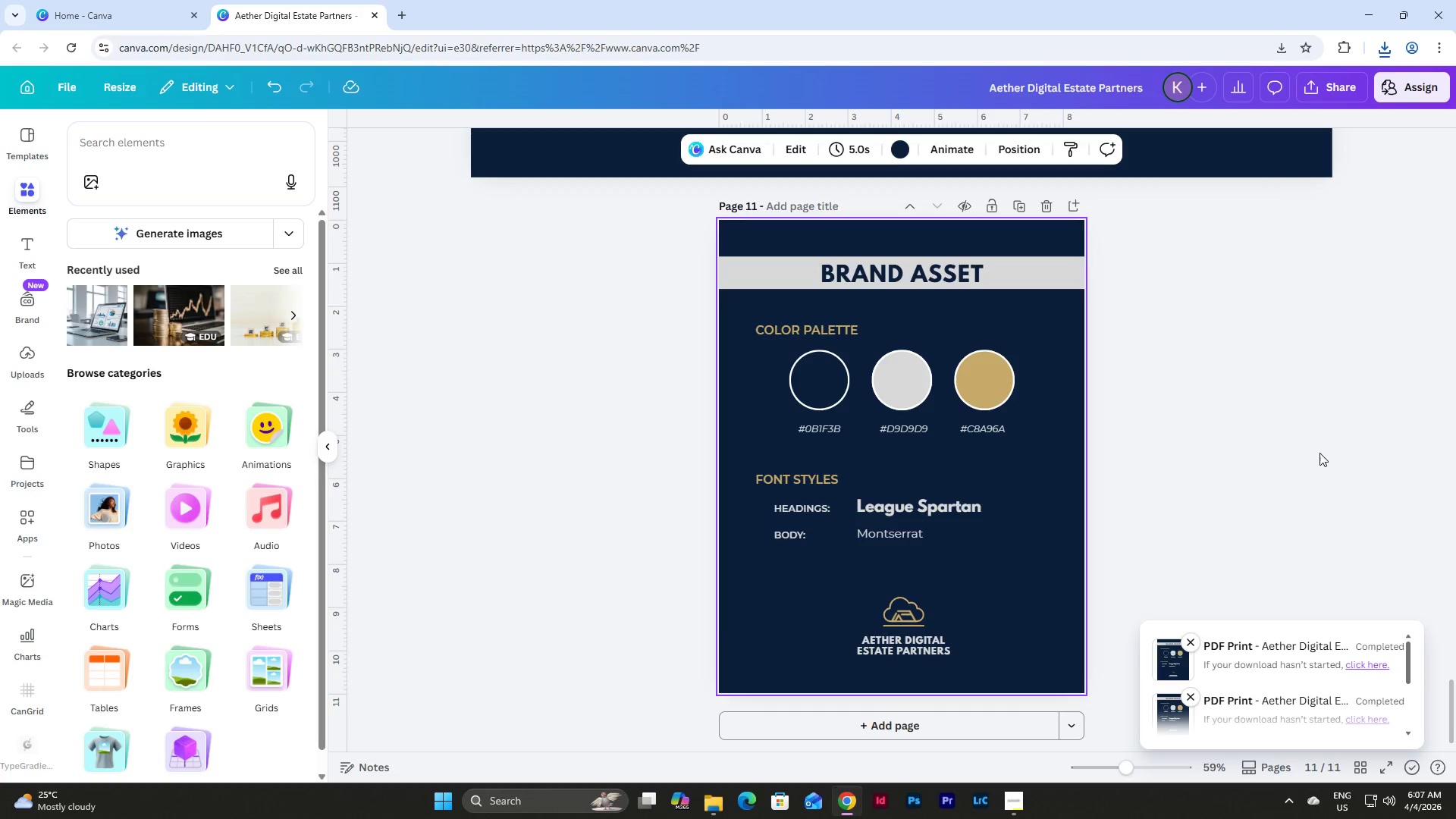 
left_click([1348, 87])
 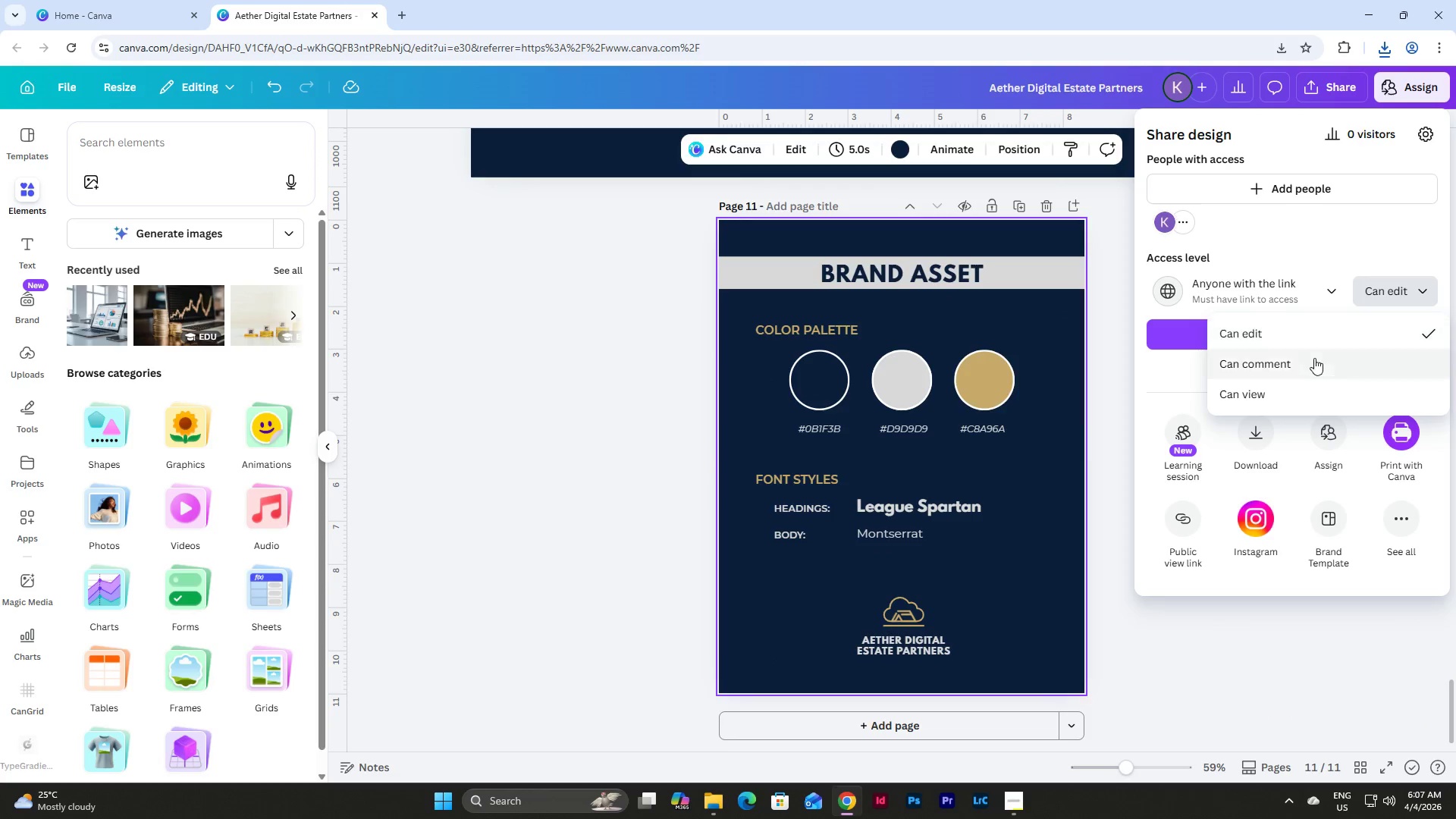 
scroll: coordinate [1366, 406], scroll_direction: down, amount: 6.0
 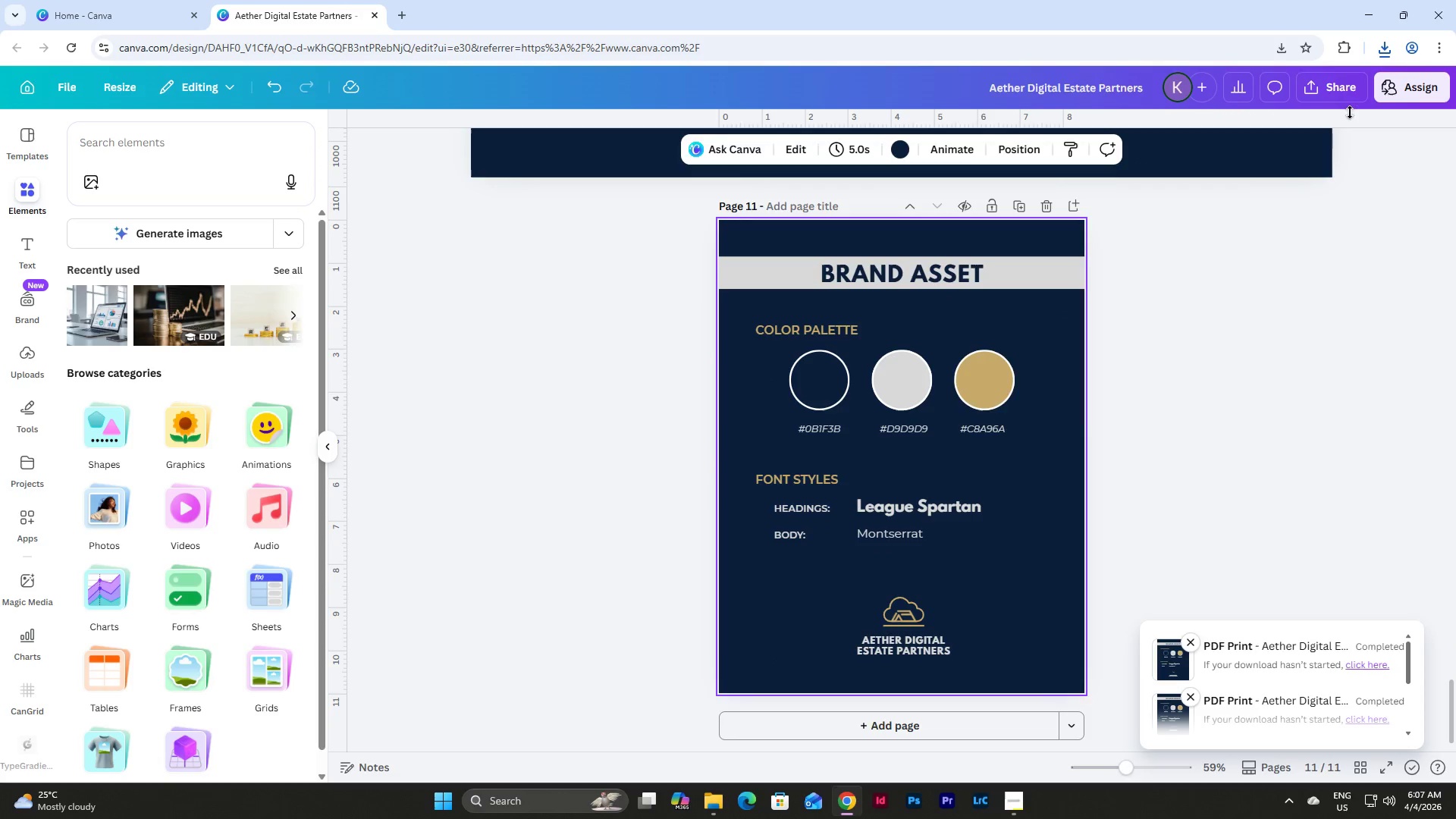 
left_click([1314, 331])
 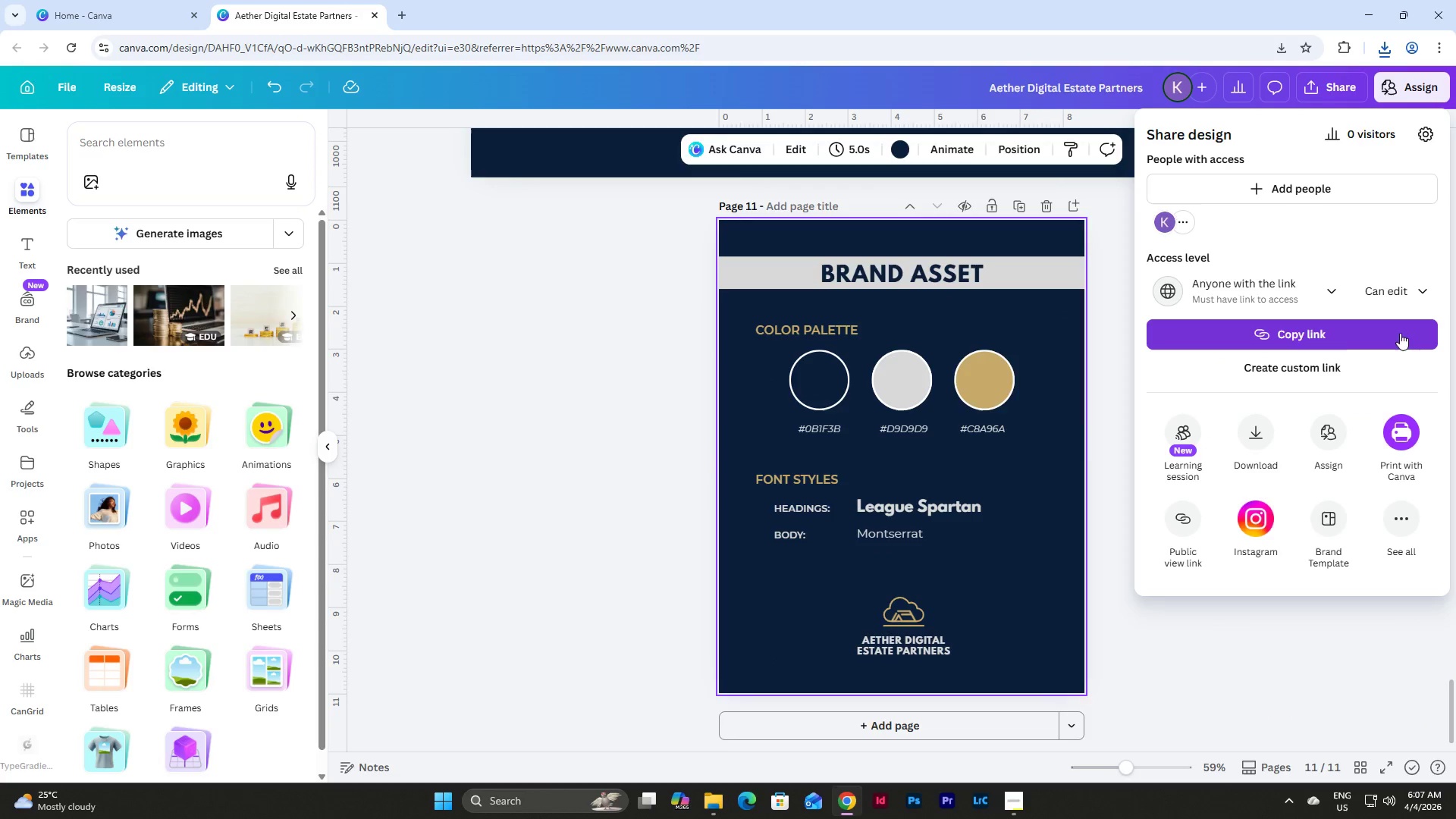 
left_click([1323, 328])
 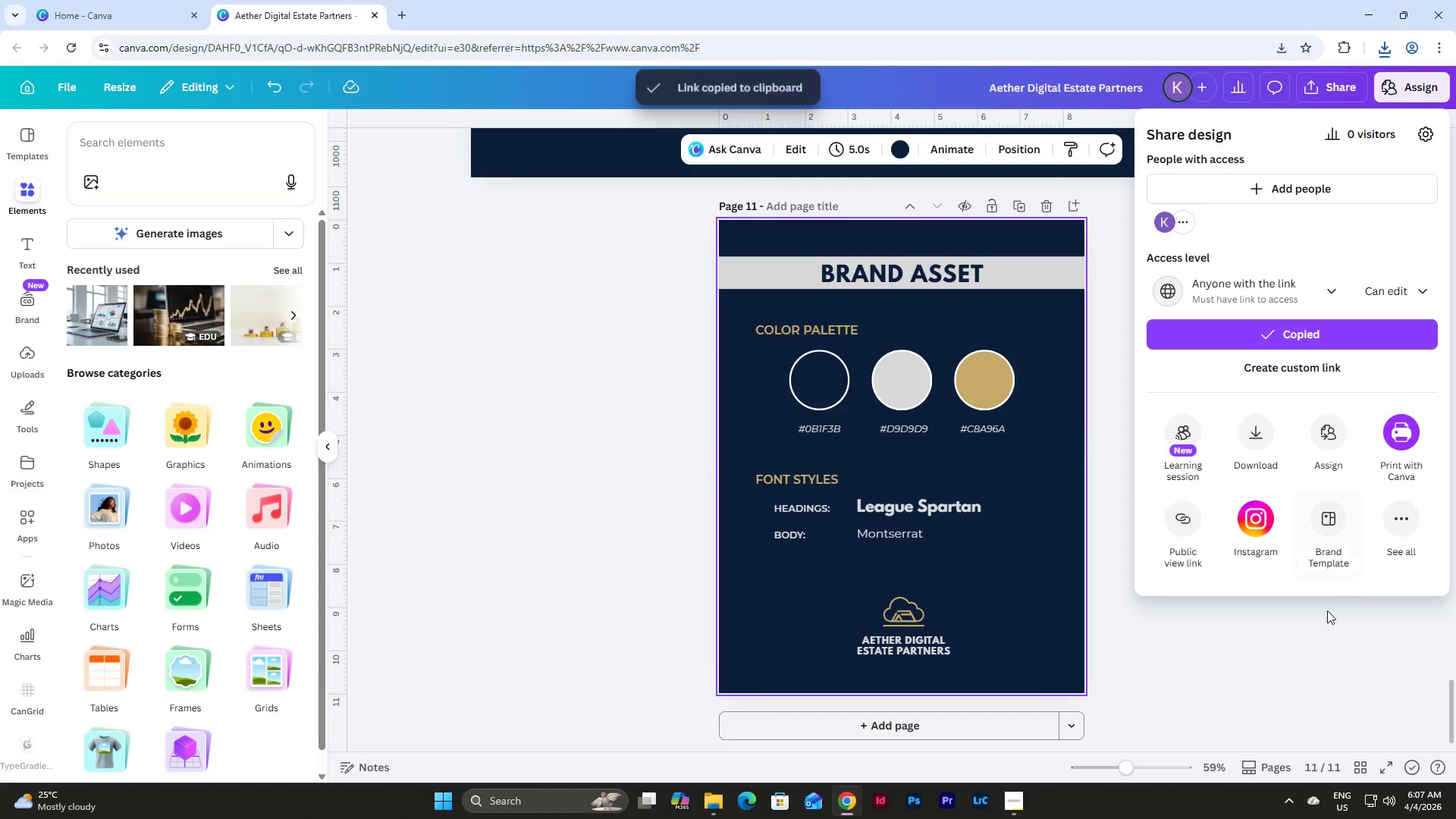 
left_click([1258, 645])
 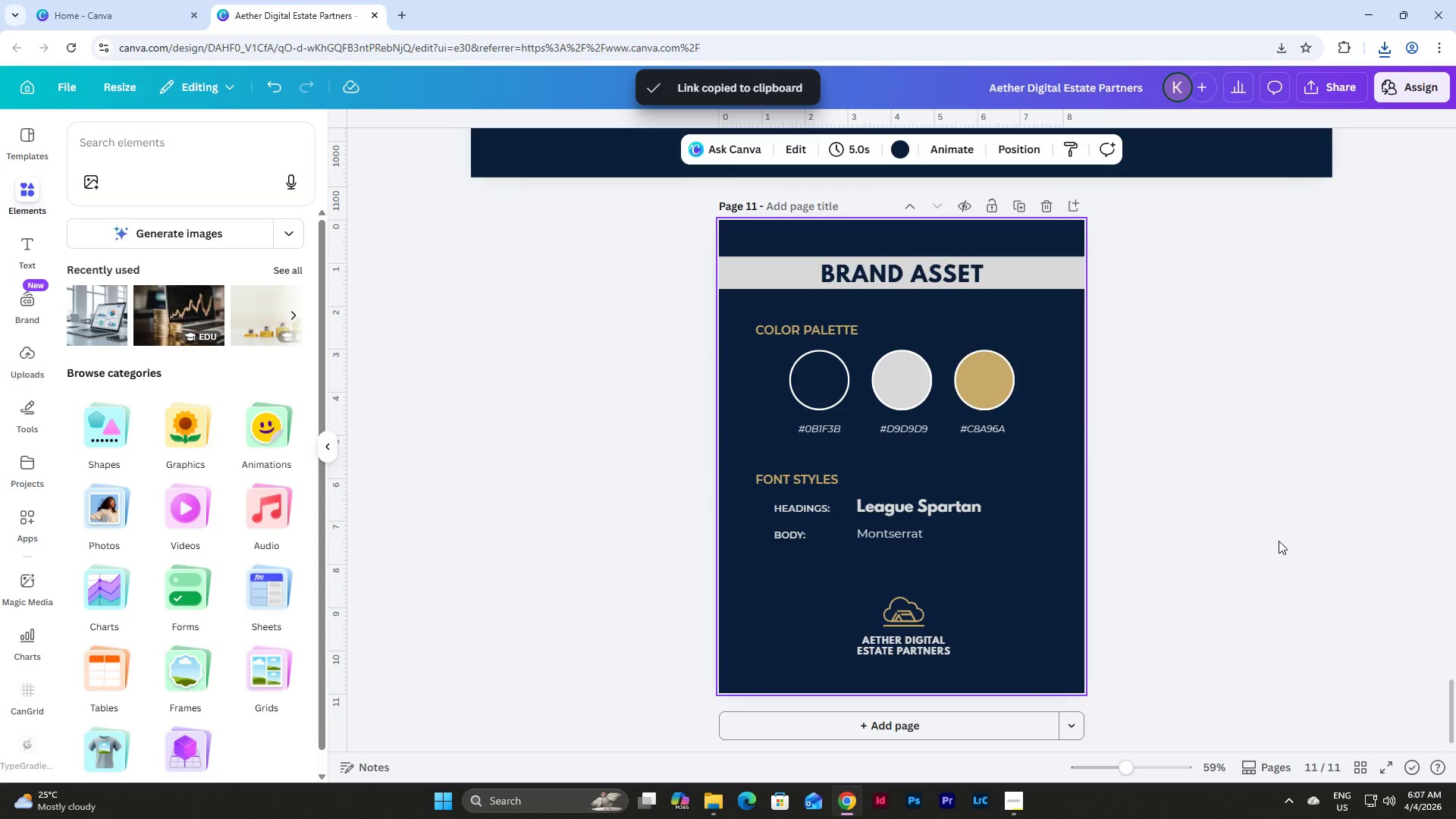 
scroll: coordinate [1280, 530], scroll_direction: down, amount: 6.0
 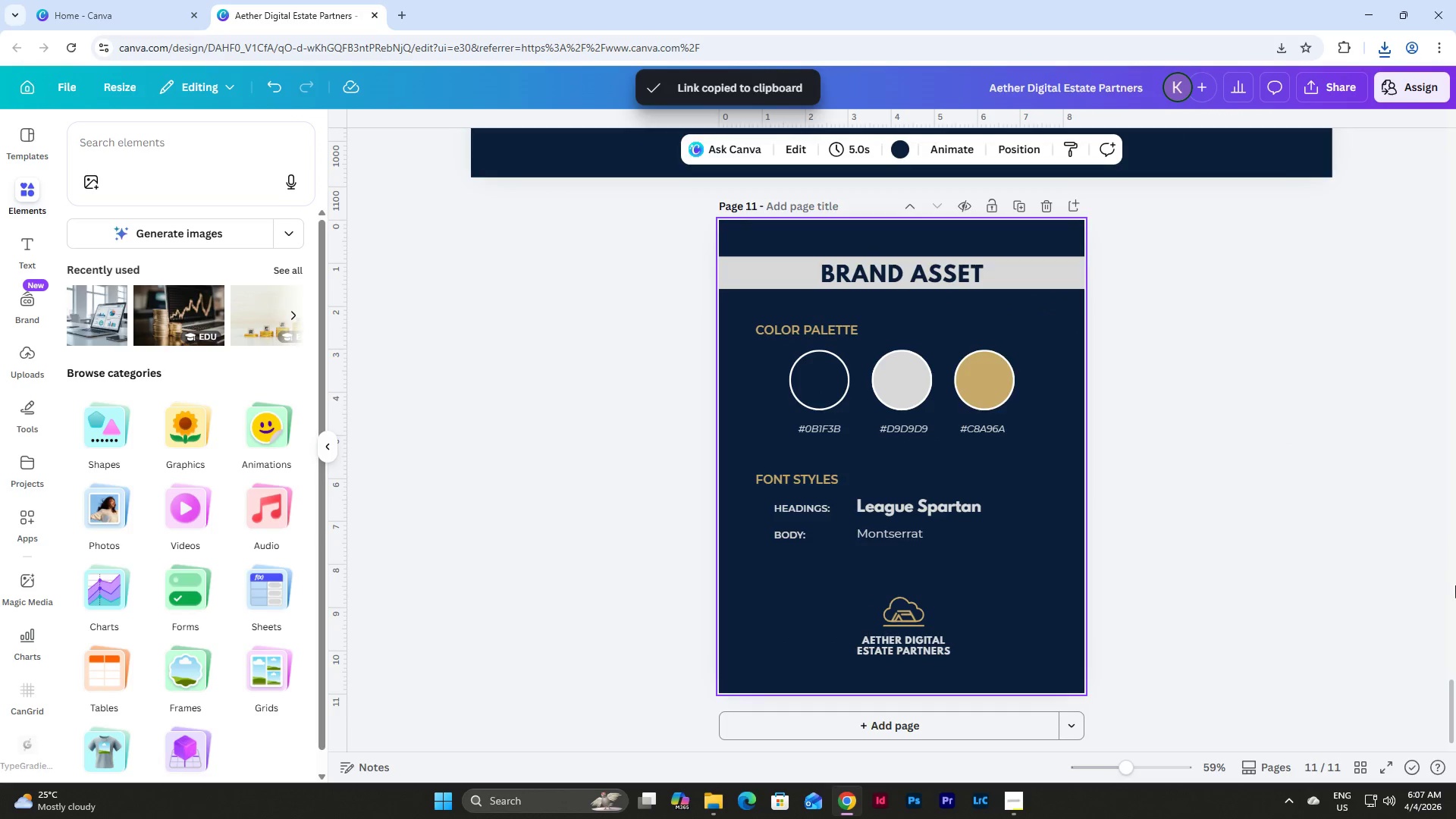 
left_click_drag(start_coordinate=[1455, 705], to_coordinate=[1454, 141])
 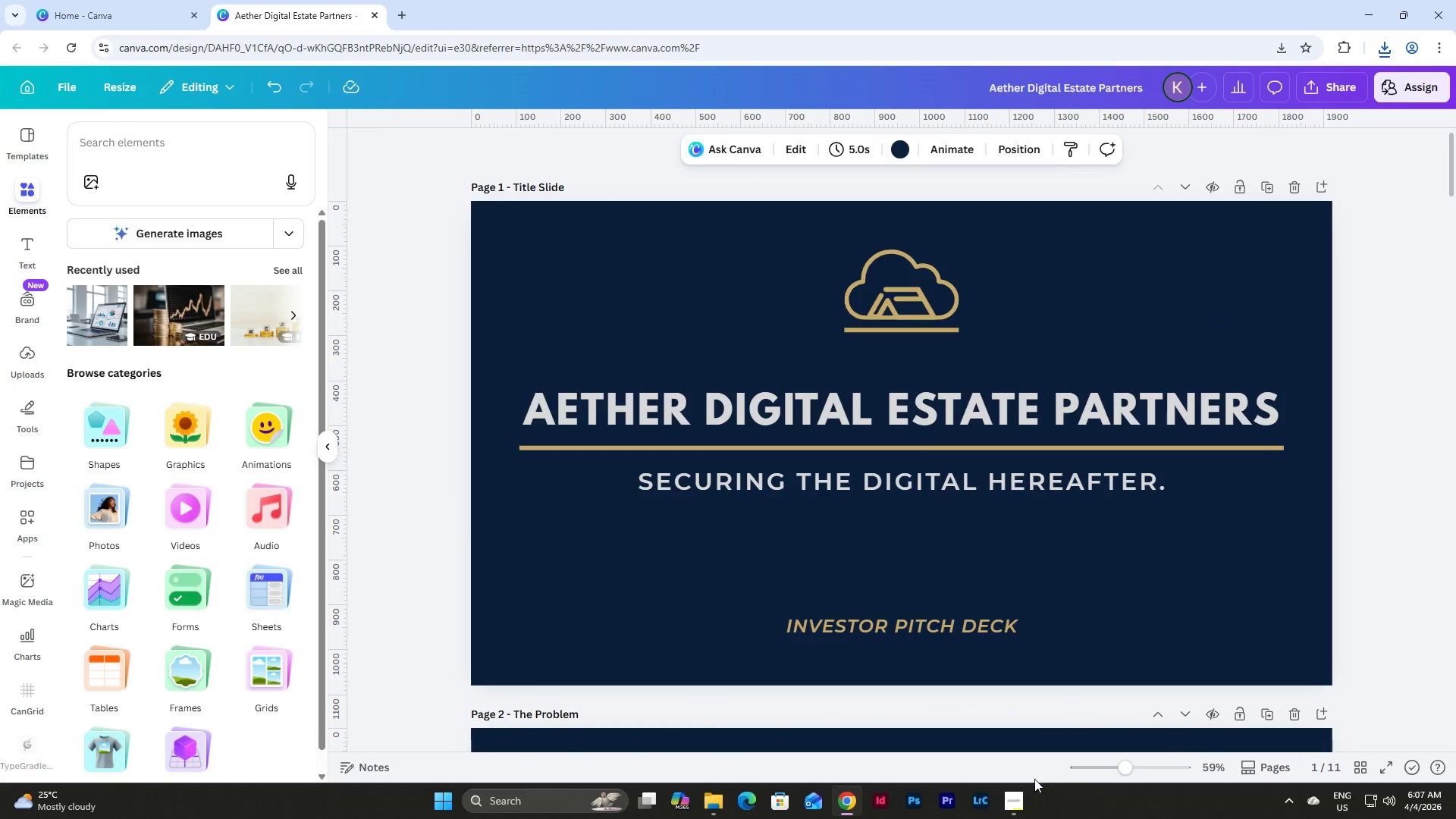 
left_click([1023, 796])